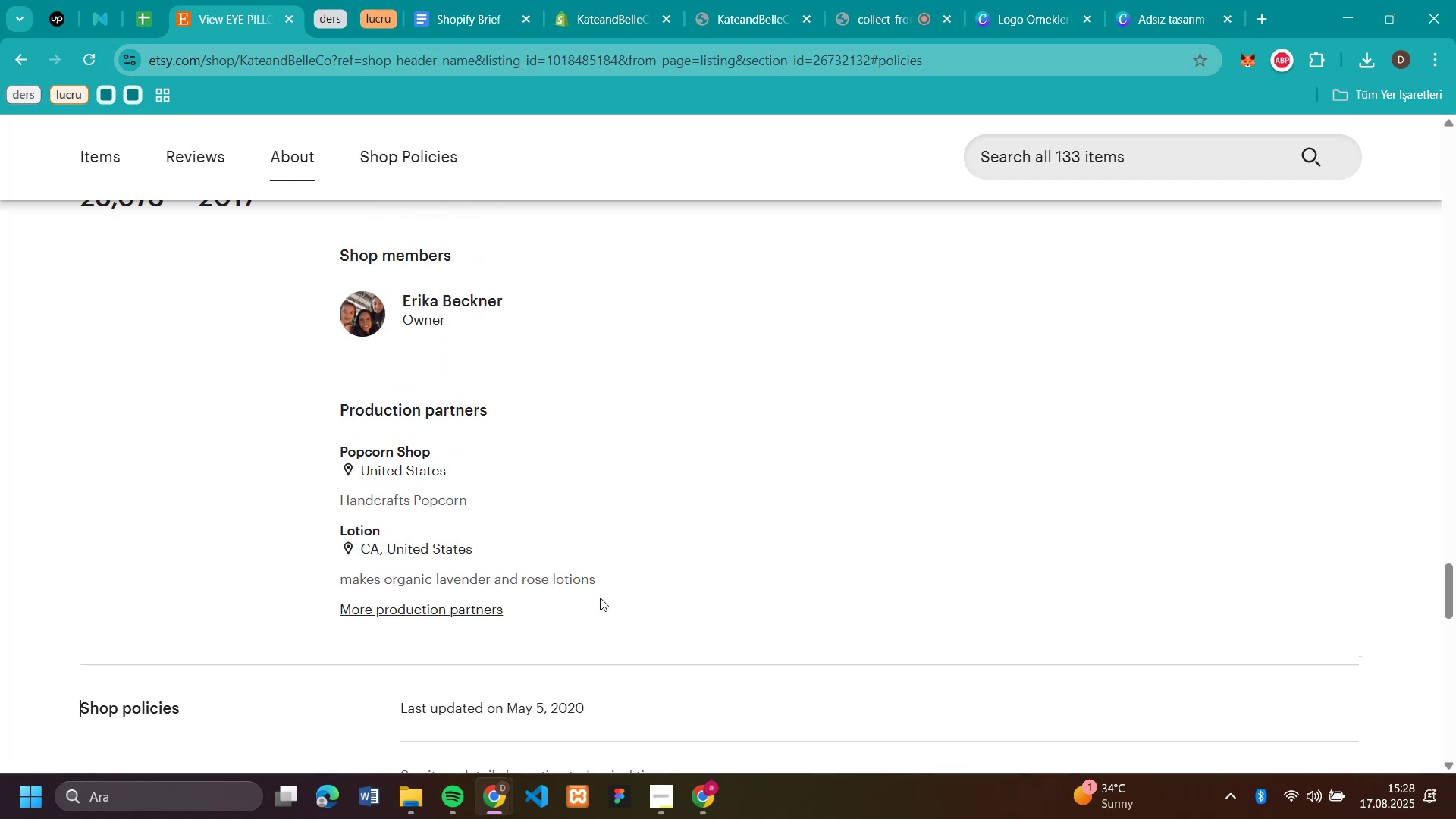 
wait(5.52)
 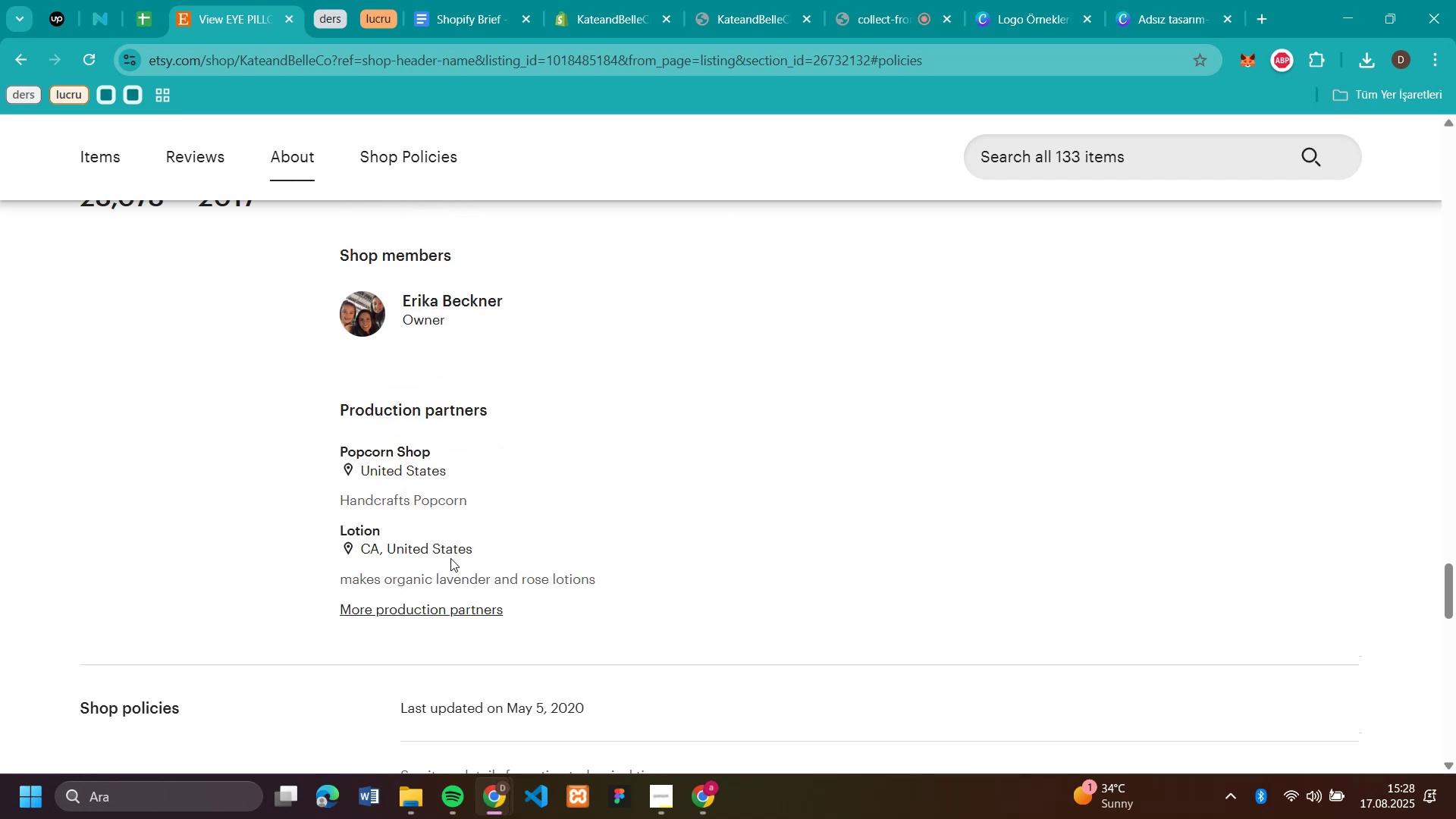 
scroll: coordinate [529, 350], scroll_direction: up, amount: 2.0
 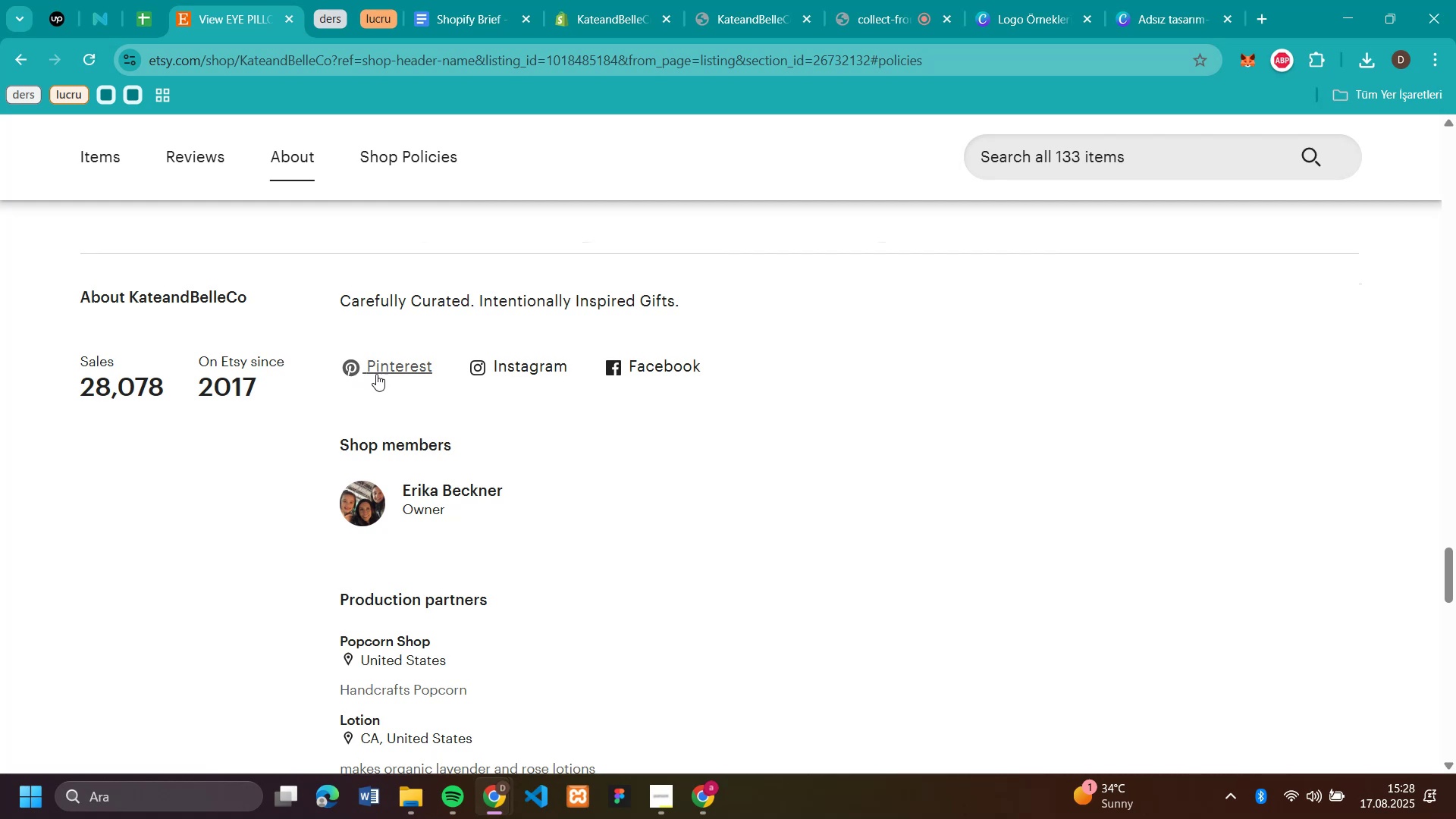 
wait(5.29)
 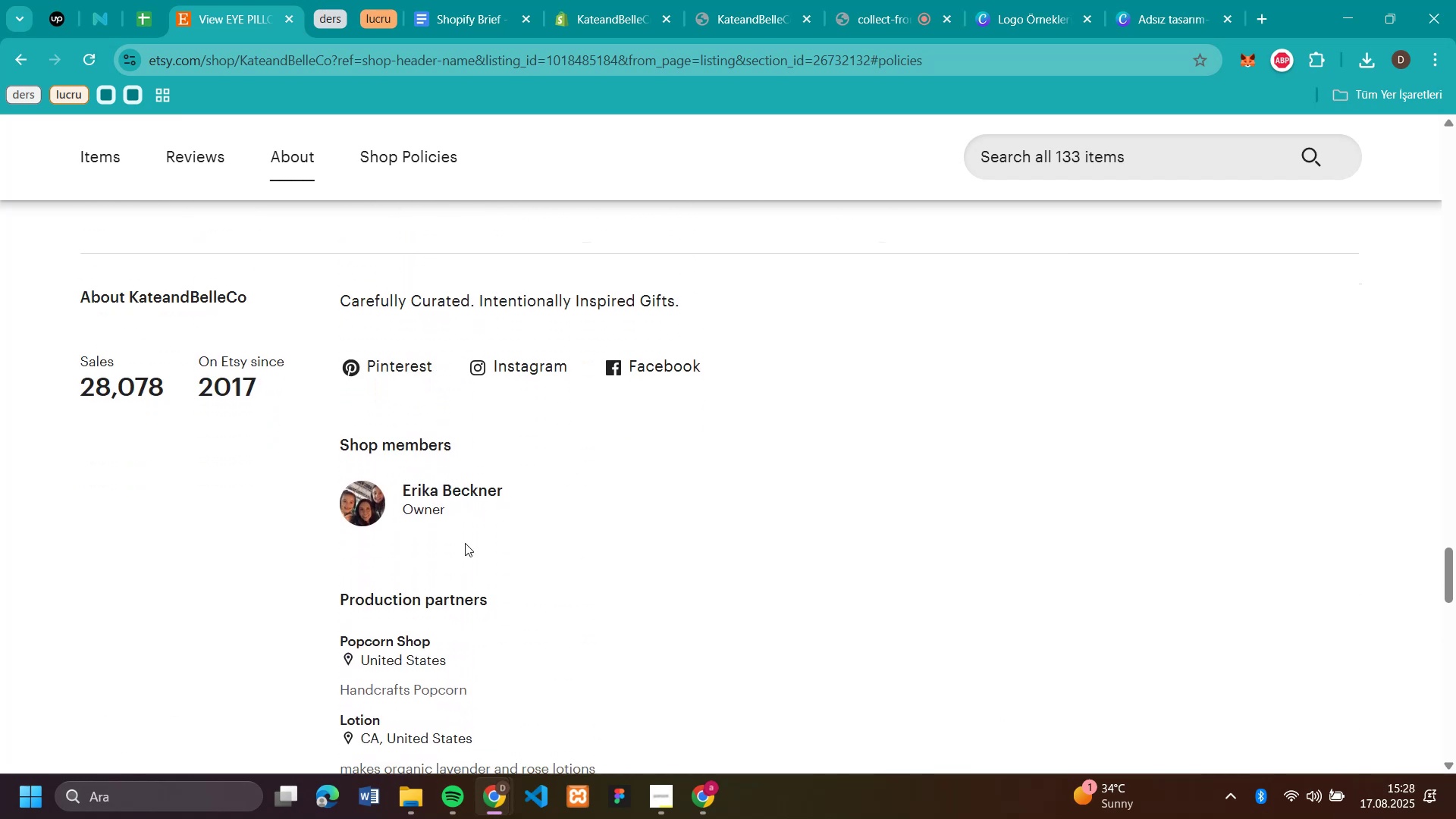 
scroll: coordinate [507, 377], scroll_direction: up, amount: 2.0
 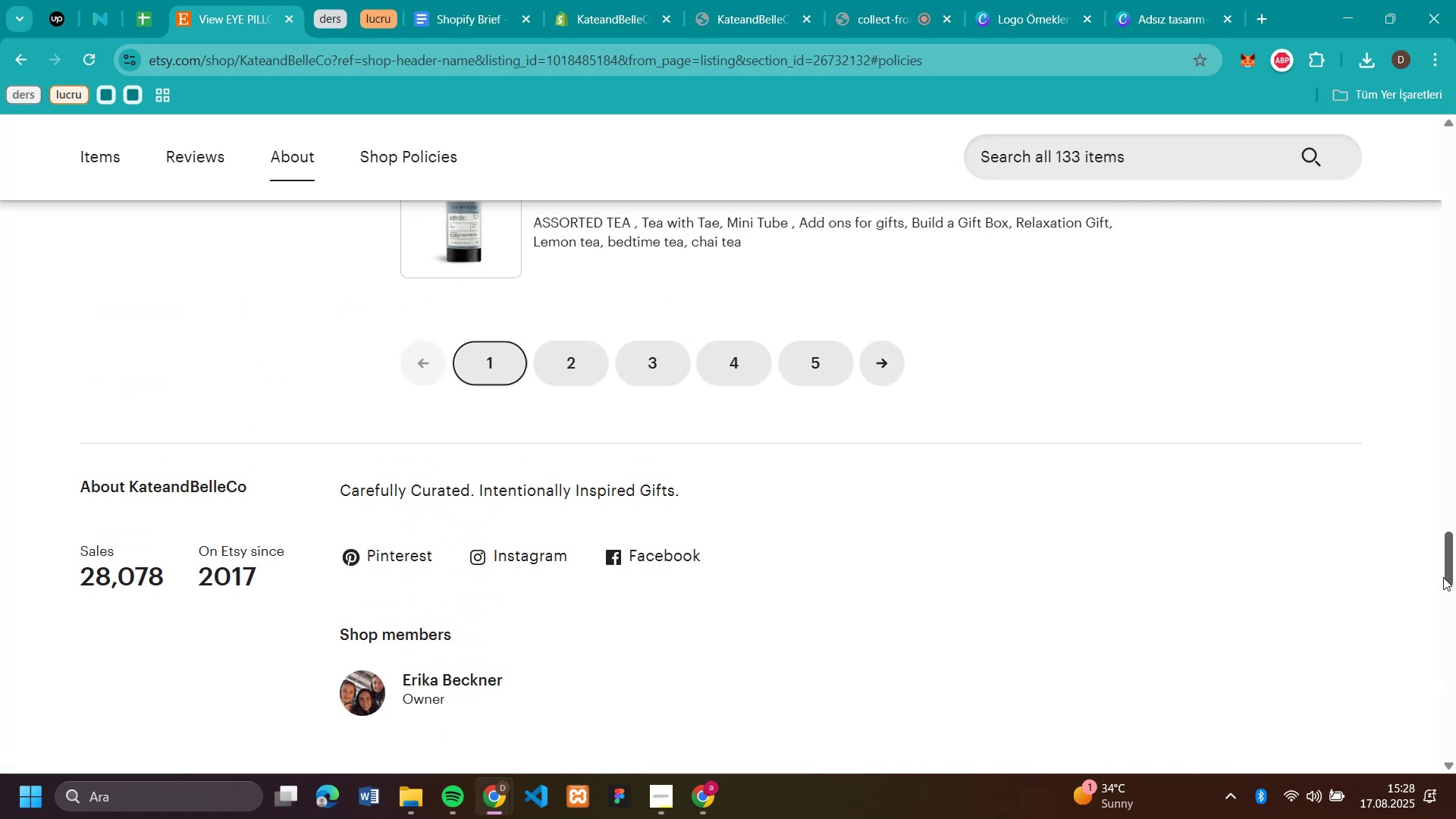 
left_click_drag(start_coordinate=[1450, 576], to_coordinate=[1455, 162])
 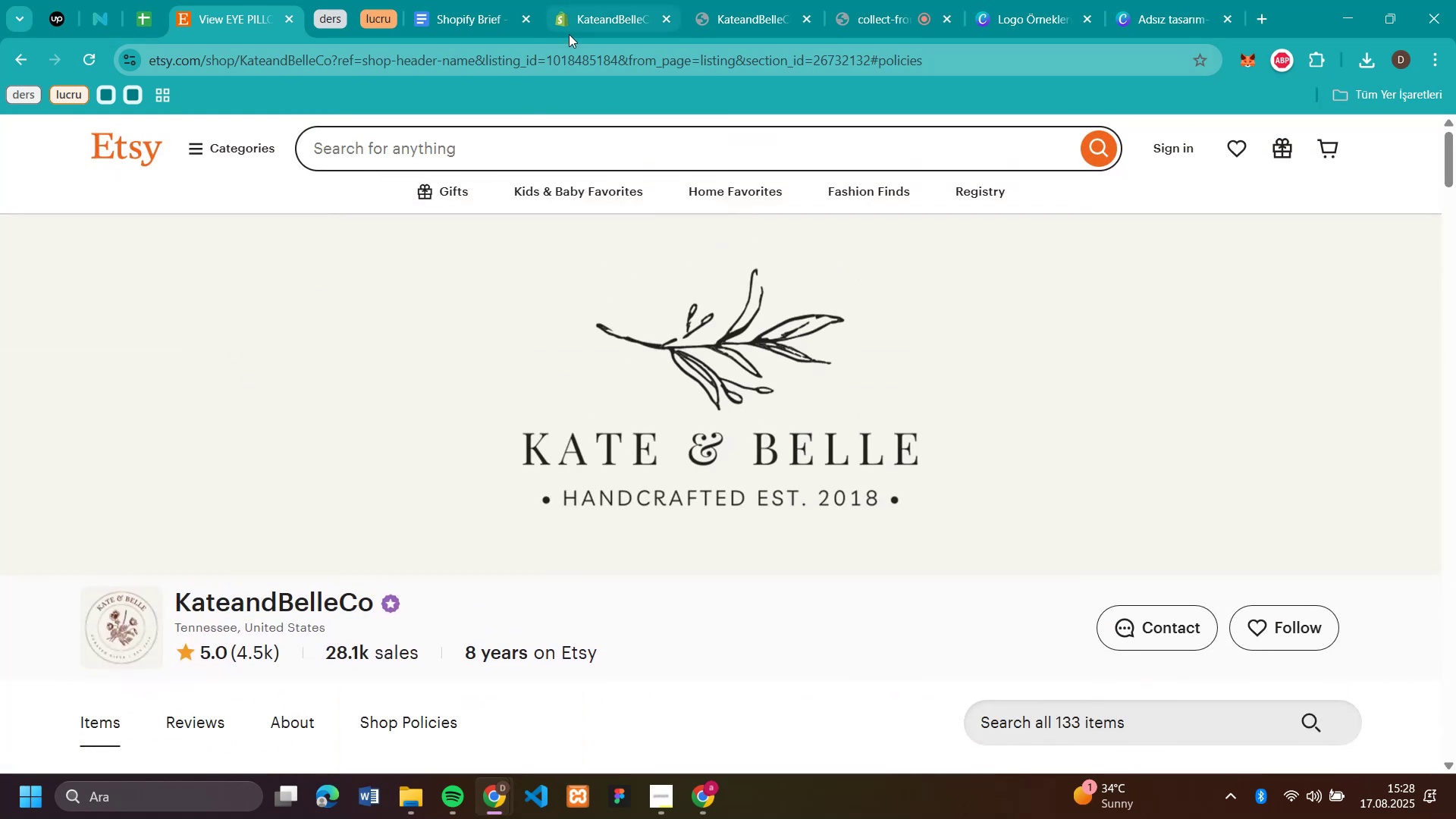 
left_click([594, 25])
 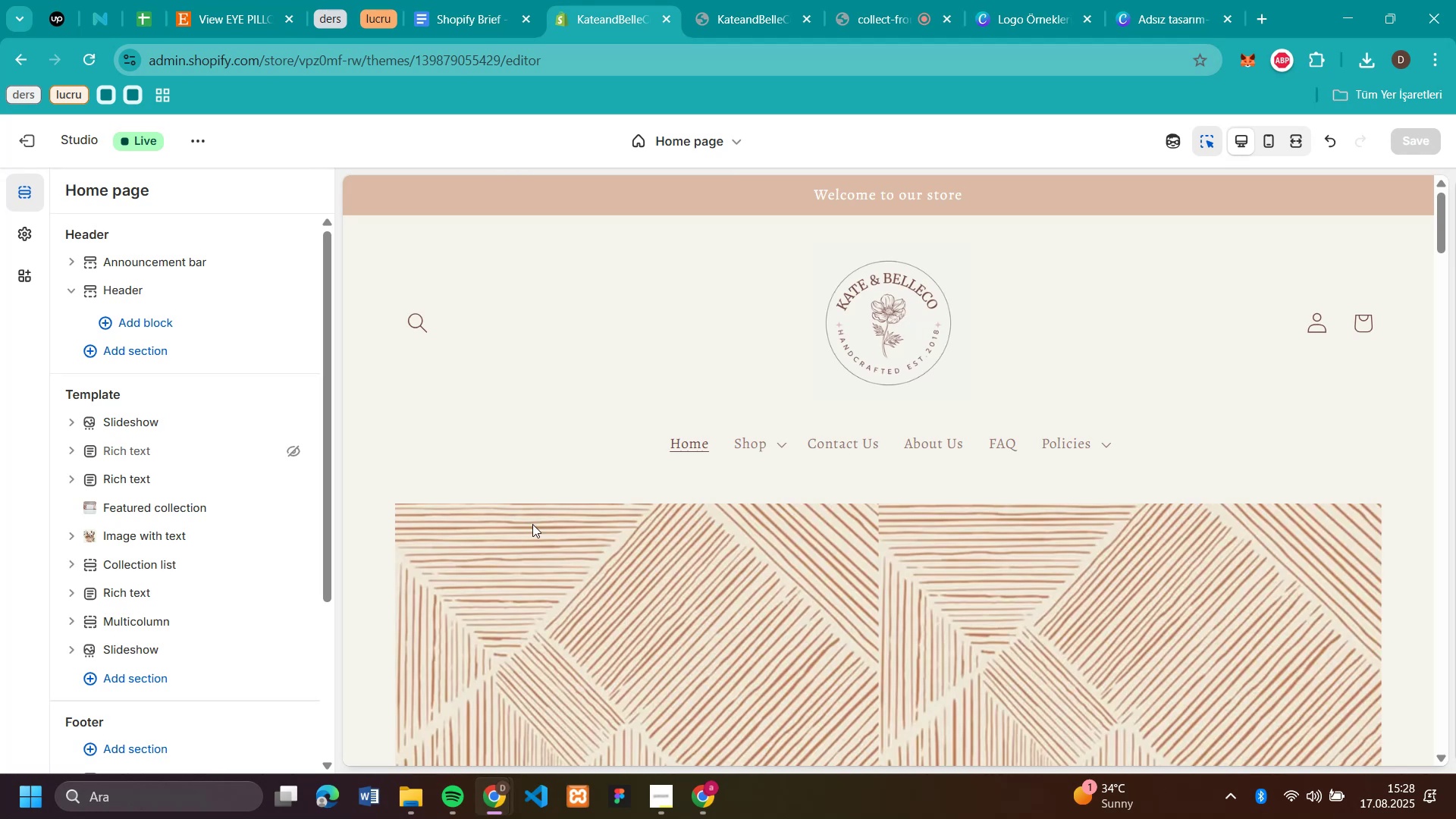 
scroll: coordinate [1097, 596], scroll_direction: down, amount: 6.0
 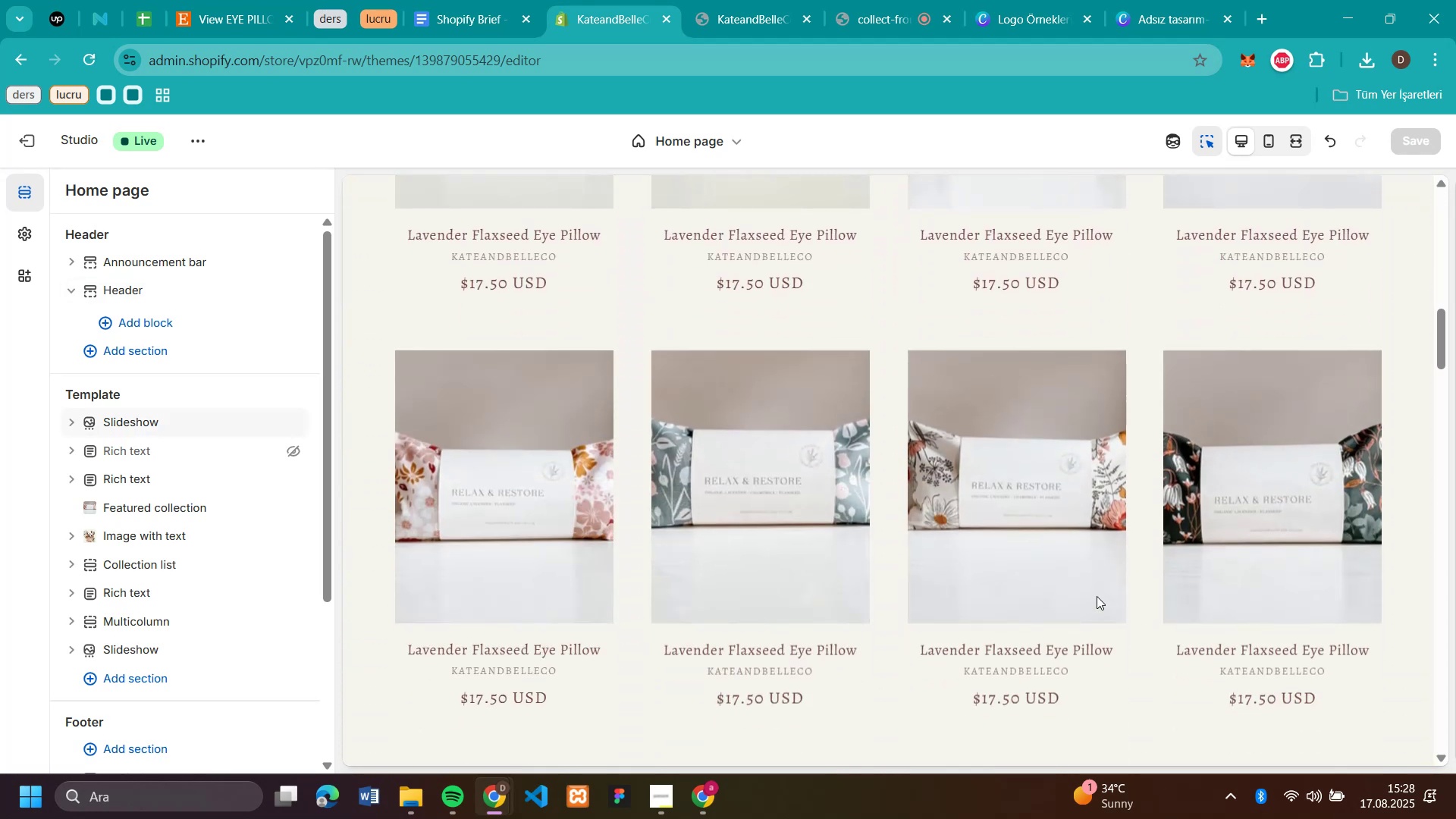 
scroll: coordinate [1097, 596], scroll_direction: up, amount: 13.0
 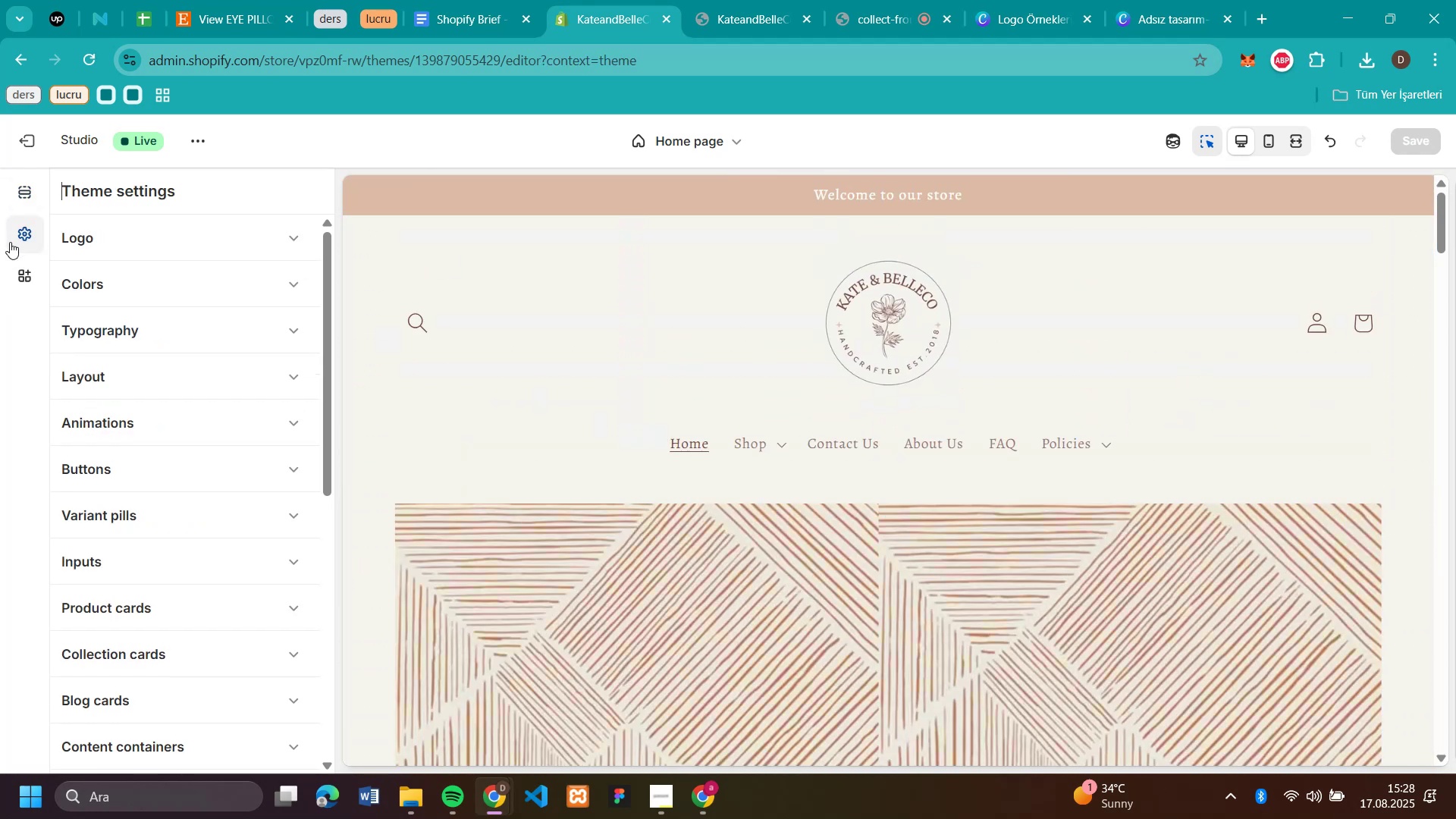 
left_click([117, 329])
 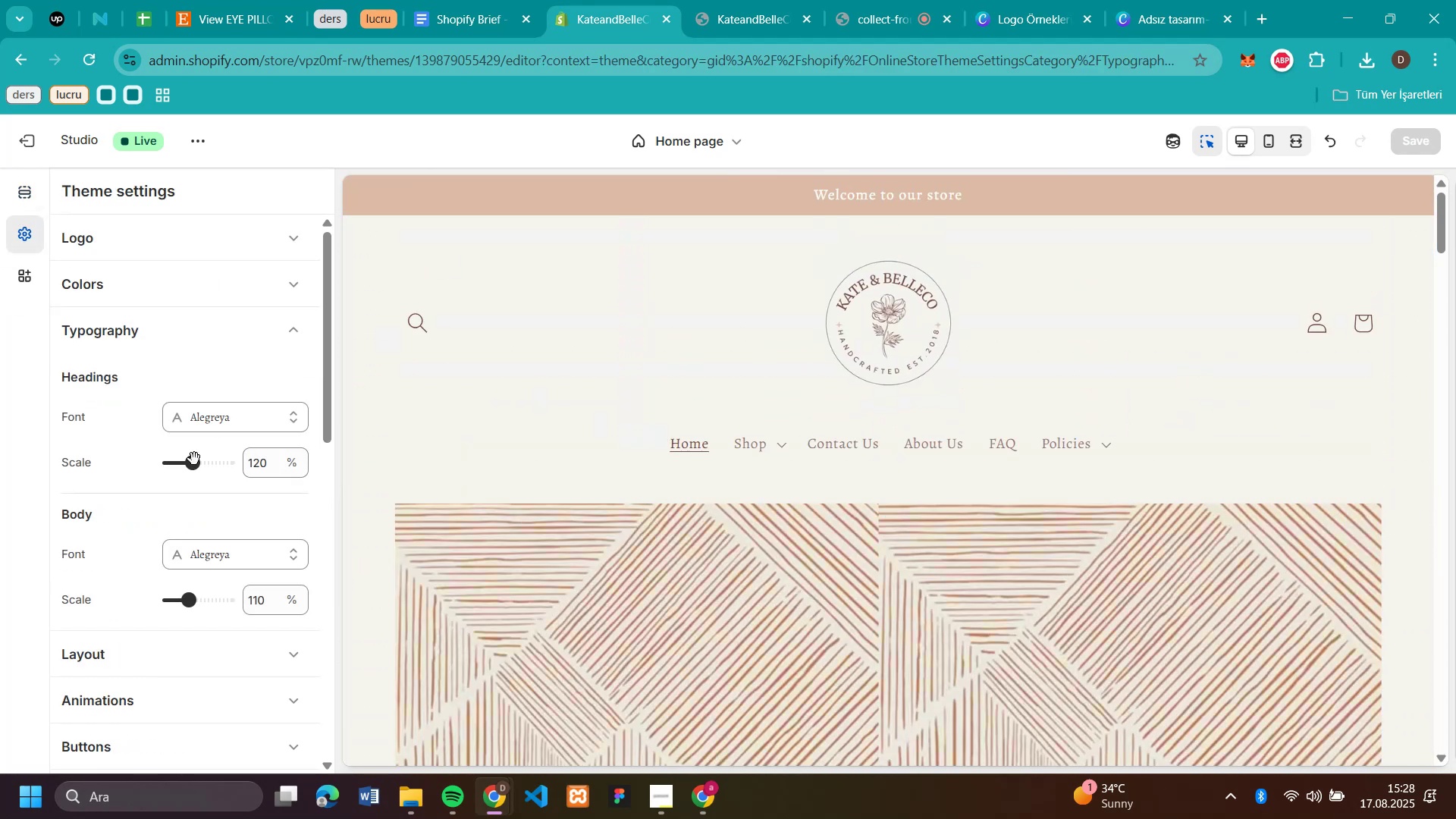 
left_click_drag(start_coordinate=[193, 463], to_coordinate=[202, 467])
 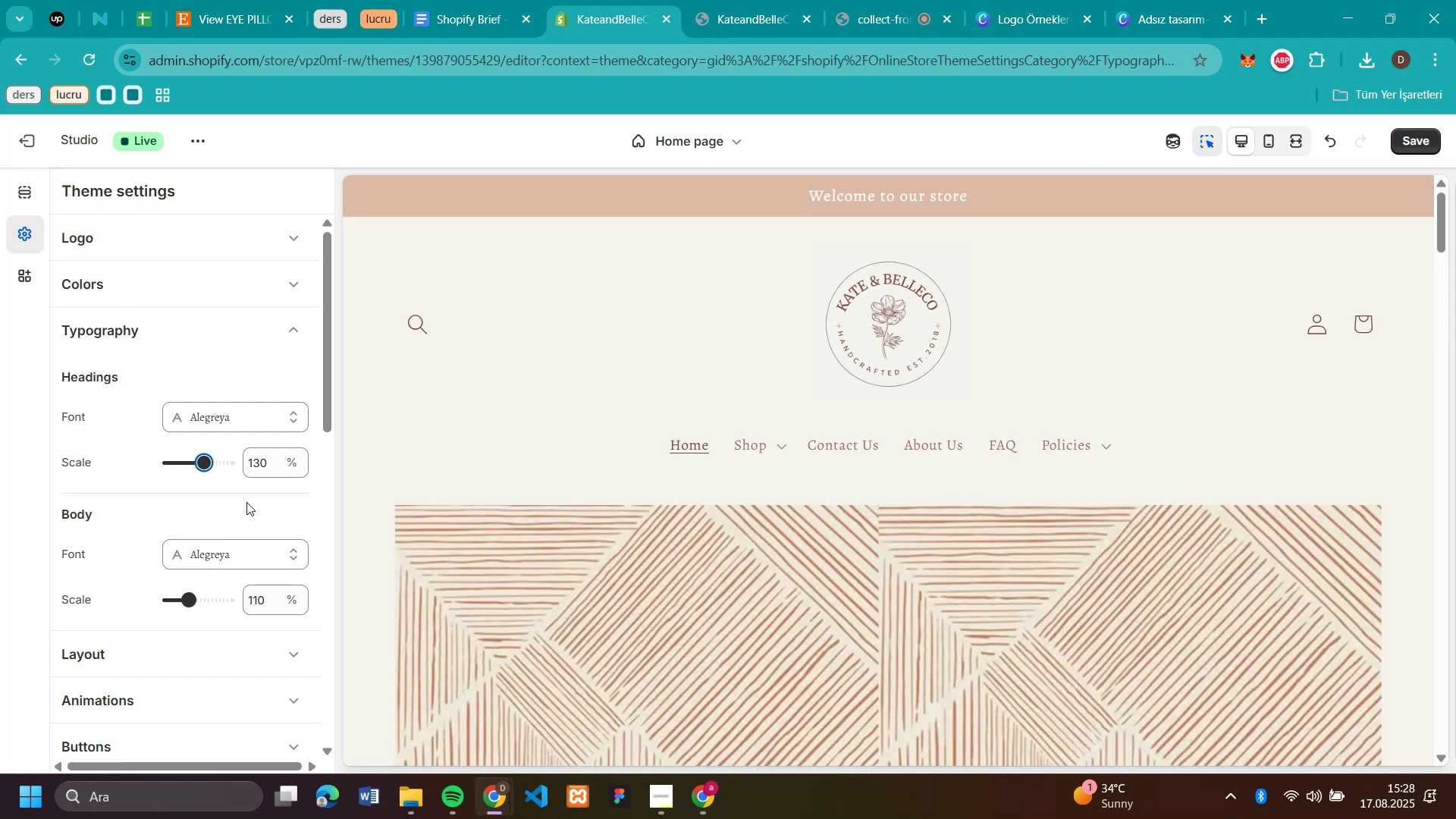 
left_click_drag(start_coordinate=[202, 460], to_coordinate=[211, 461])
 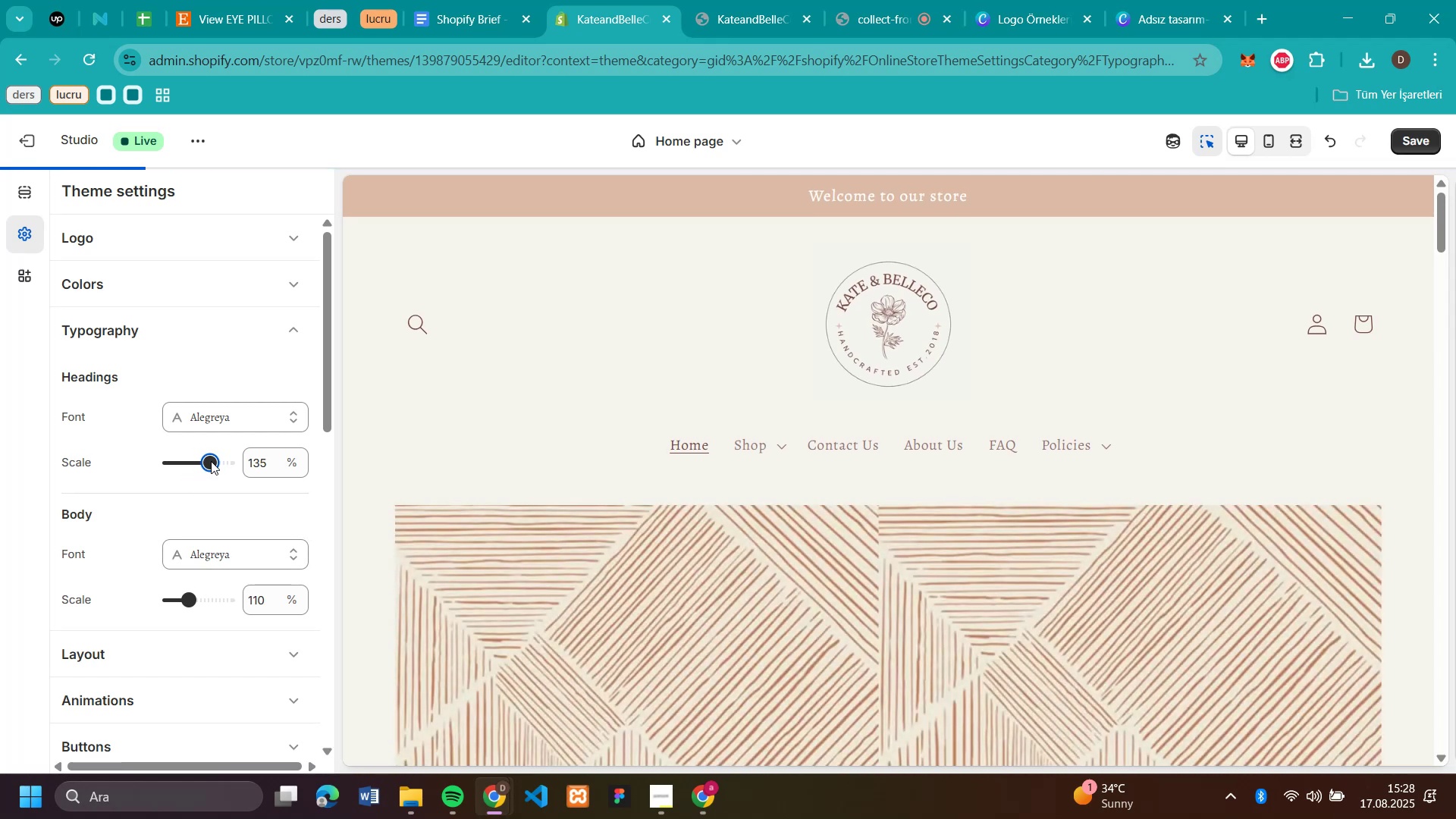 
left_click_drag(start_coordinate=[211, 461], to_coordinate=[217, 463])
 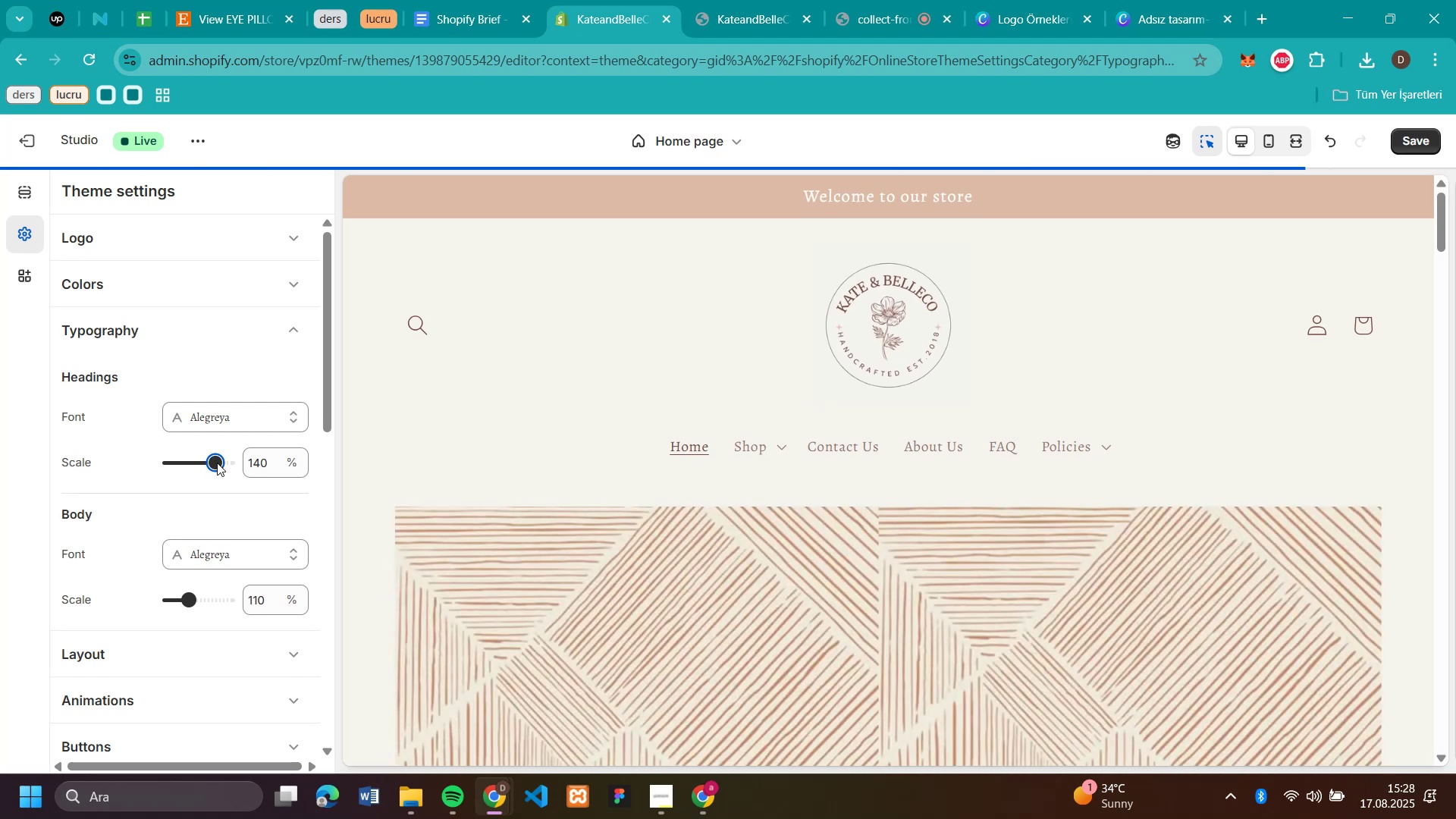 
left_click_drag(start_coordinate=[217, 463], to_coordinate=[193, 461])
 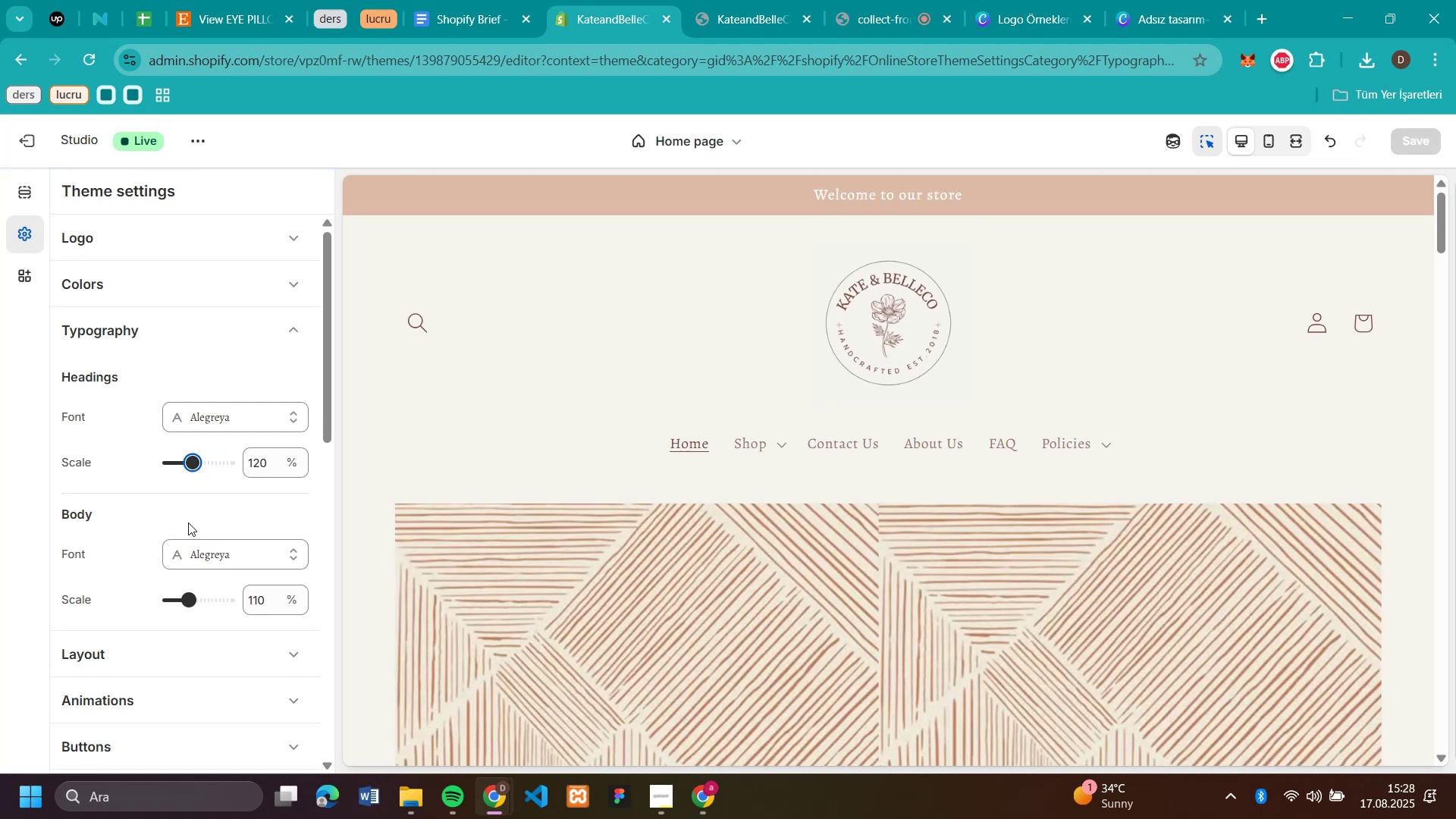 
left_click_drag(start_coordinate=[188, 604], to_coordinate=[205, 610])
 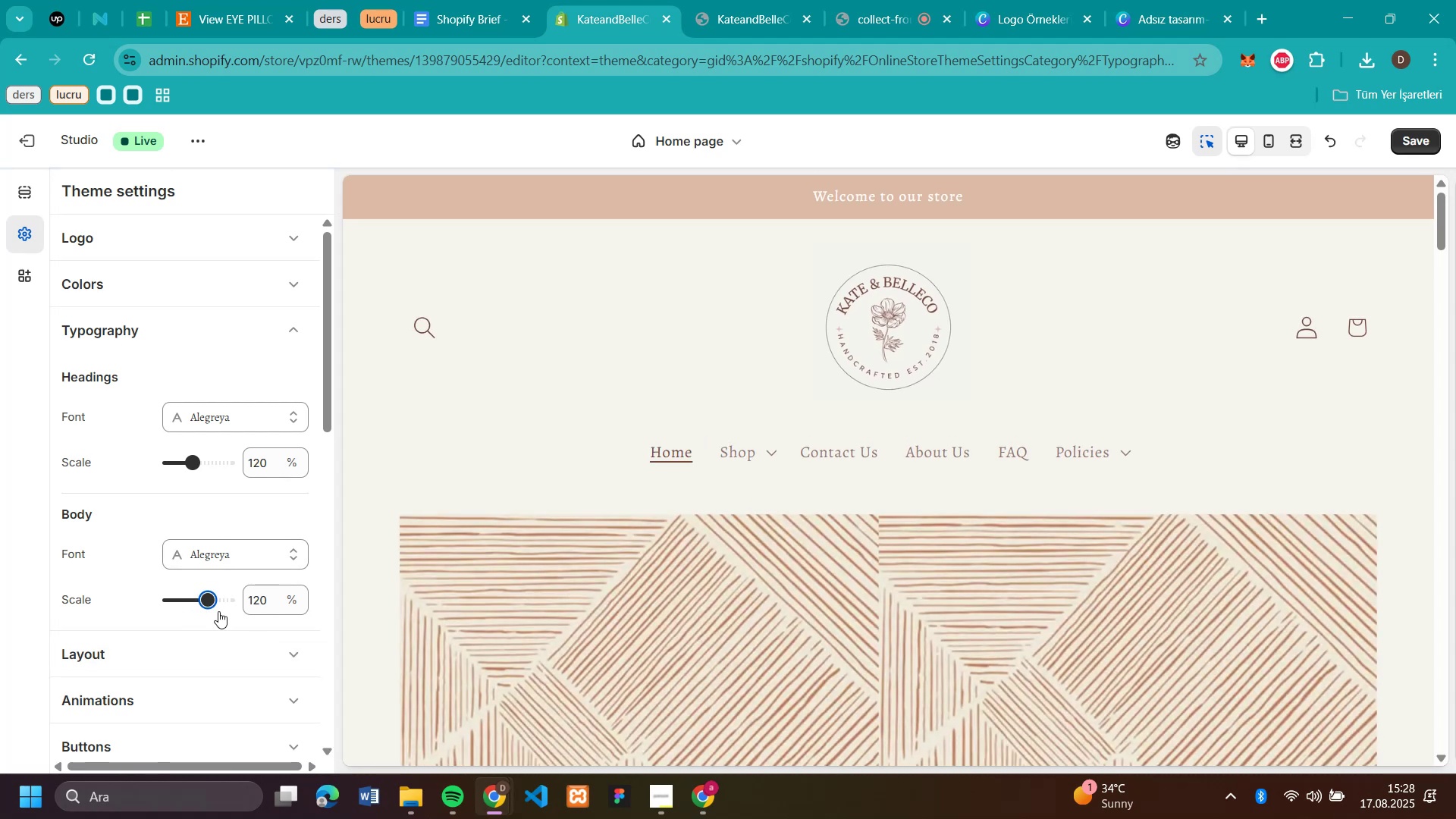 
scroll: coordinate [1198, 459], scroll_direction: none, amount: 0.0
 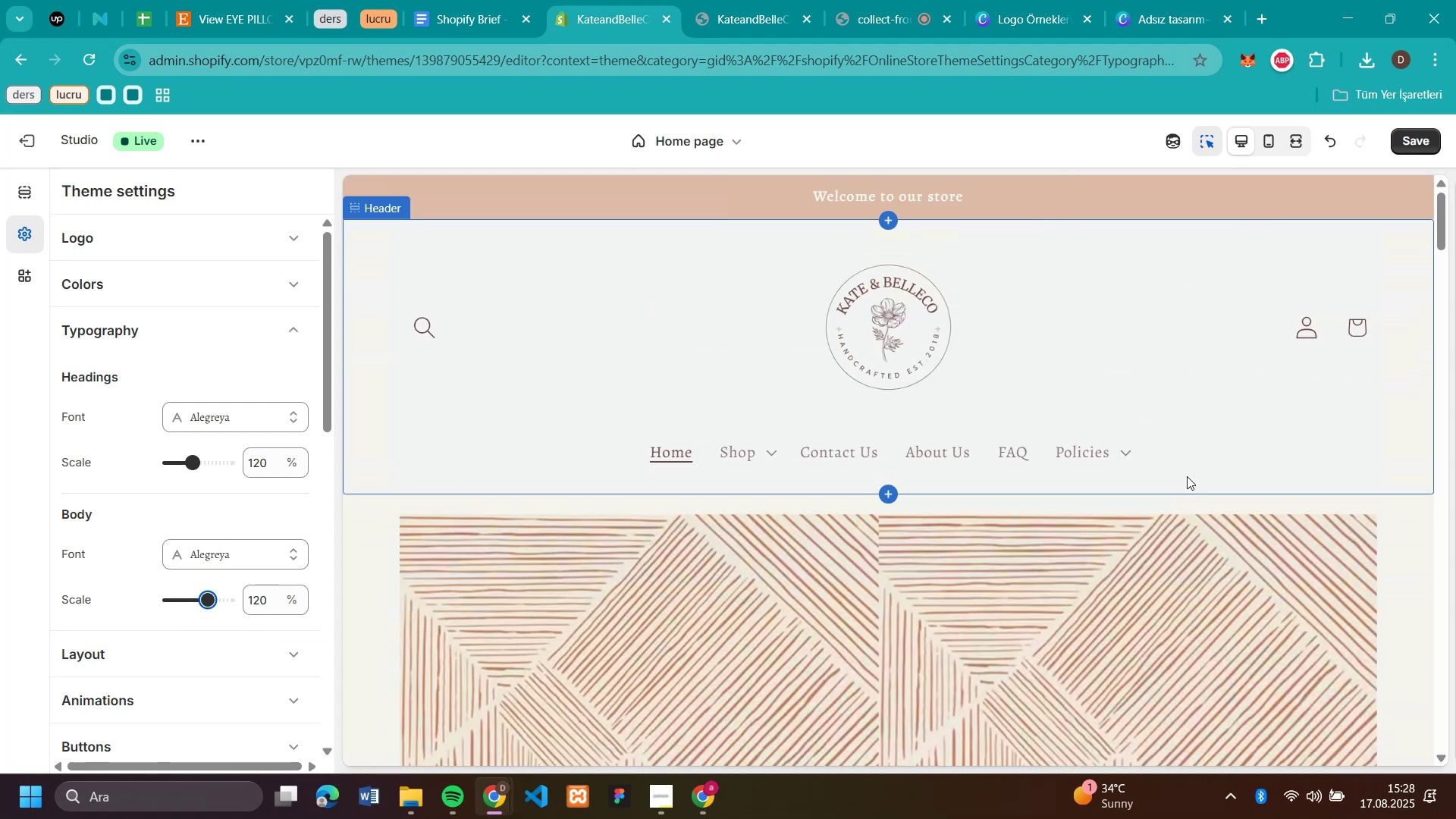 
scroll: coordinate [1185, 485], scroll_direction: down, amount: 9.0
 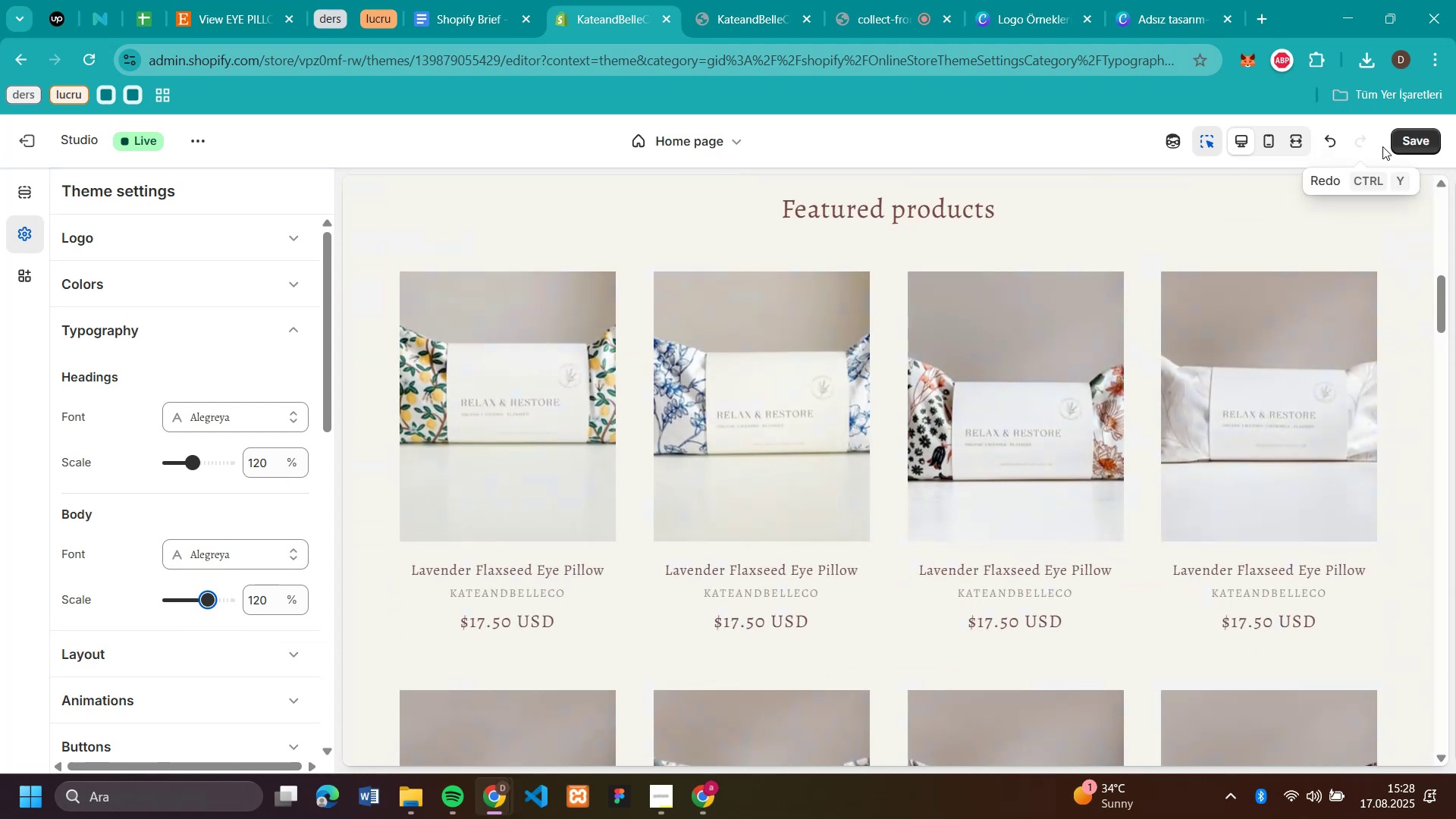 
left_click([1406, 146])
 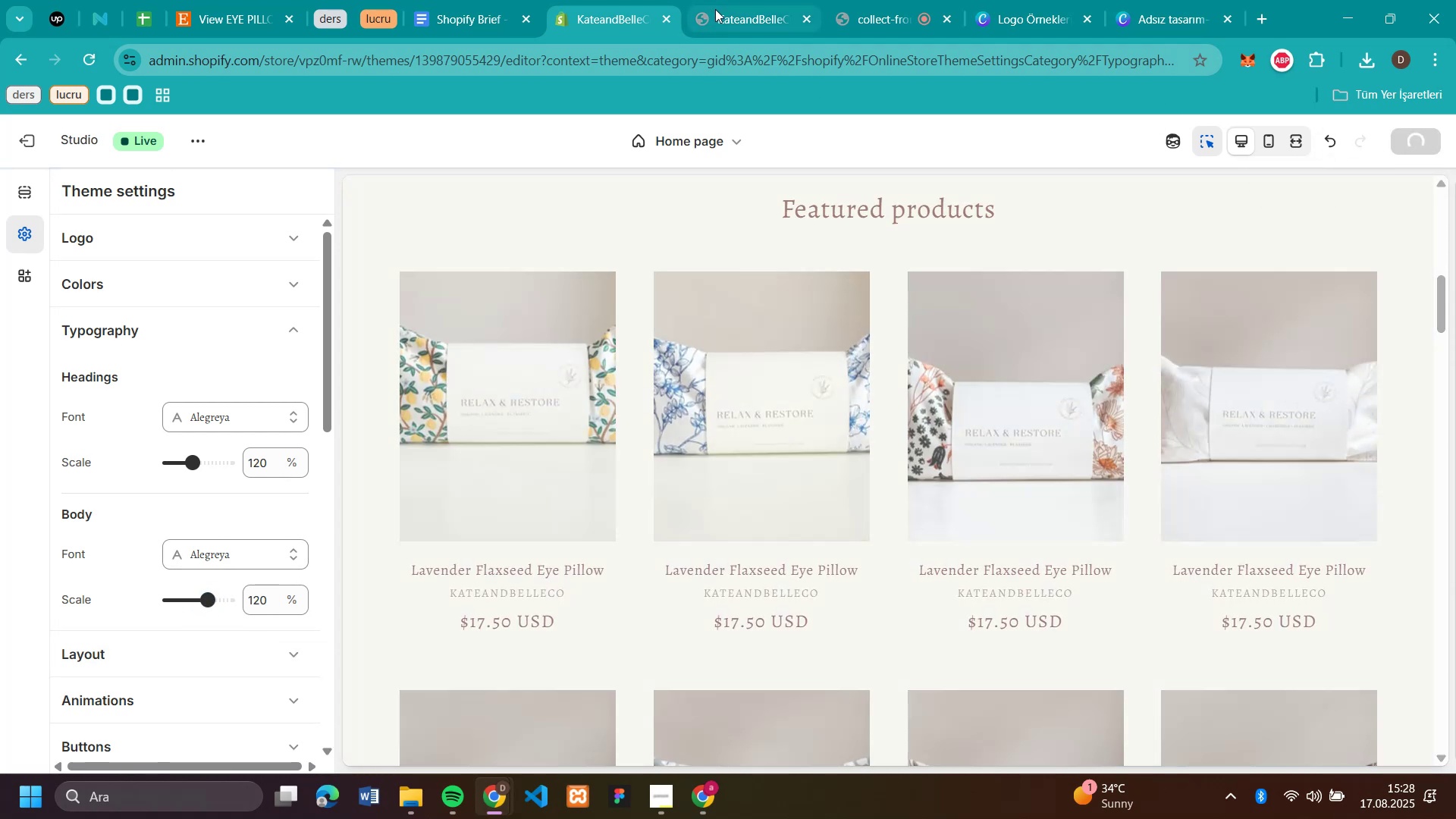 
left_click([718, 13])
 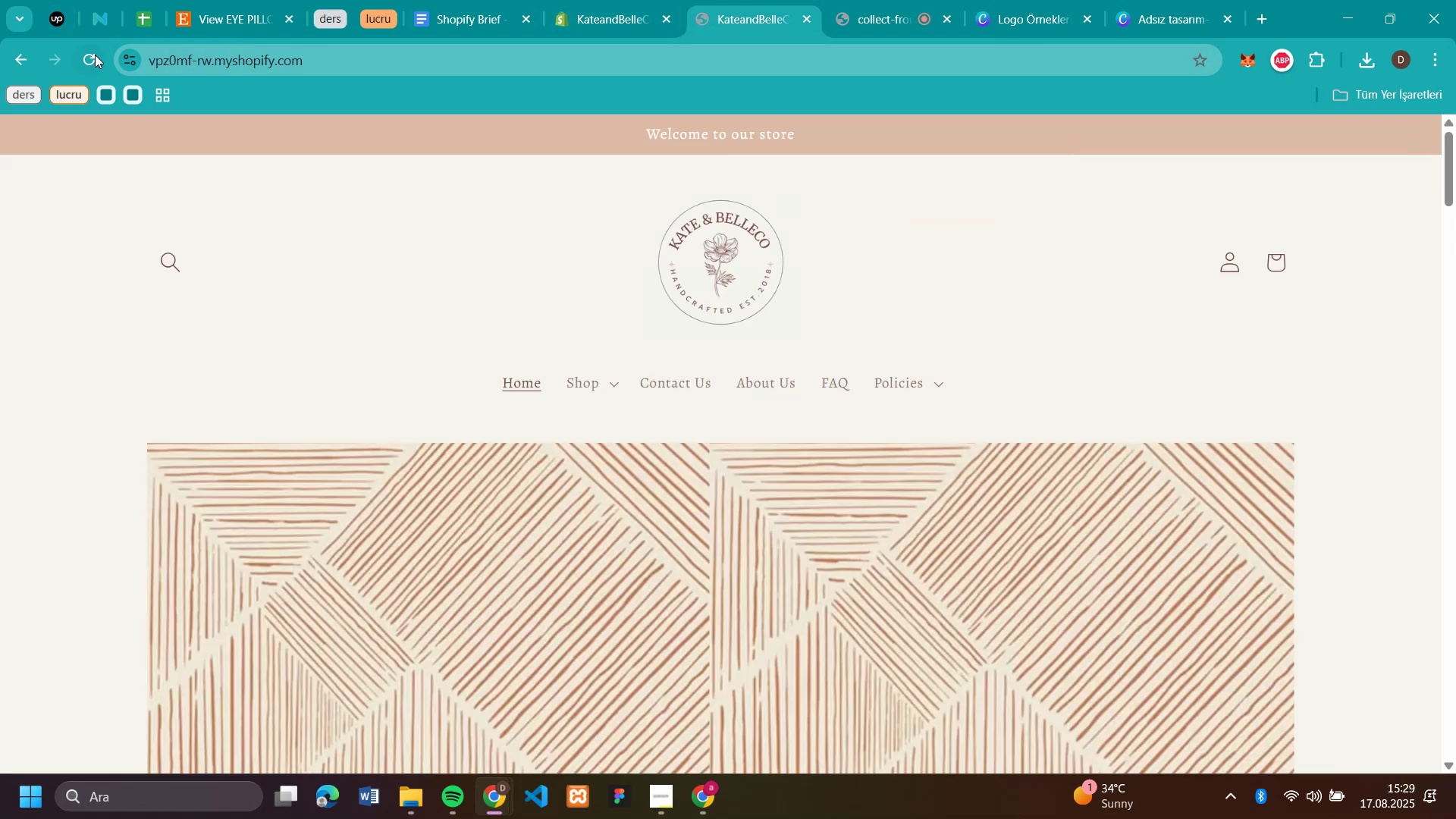 
left_click([95, 55])
 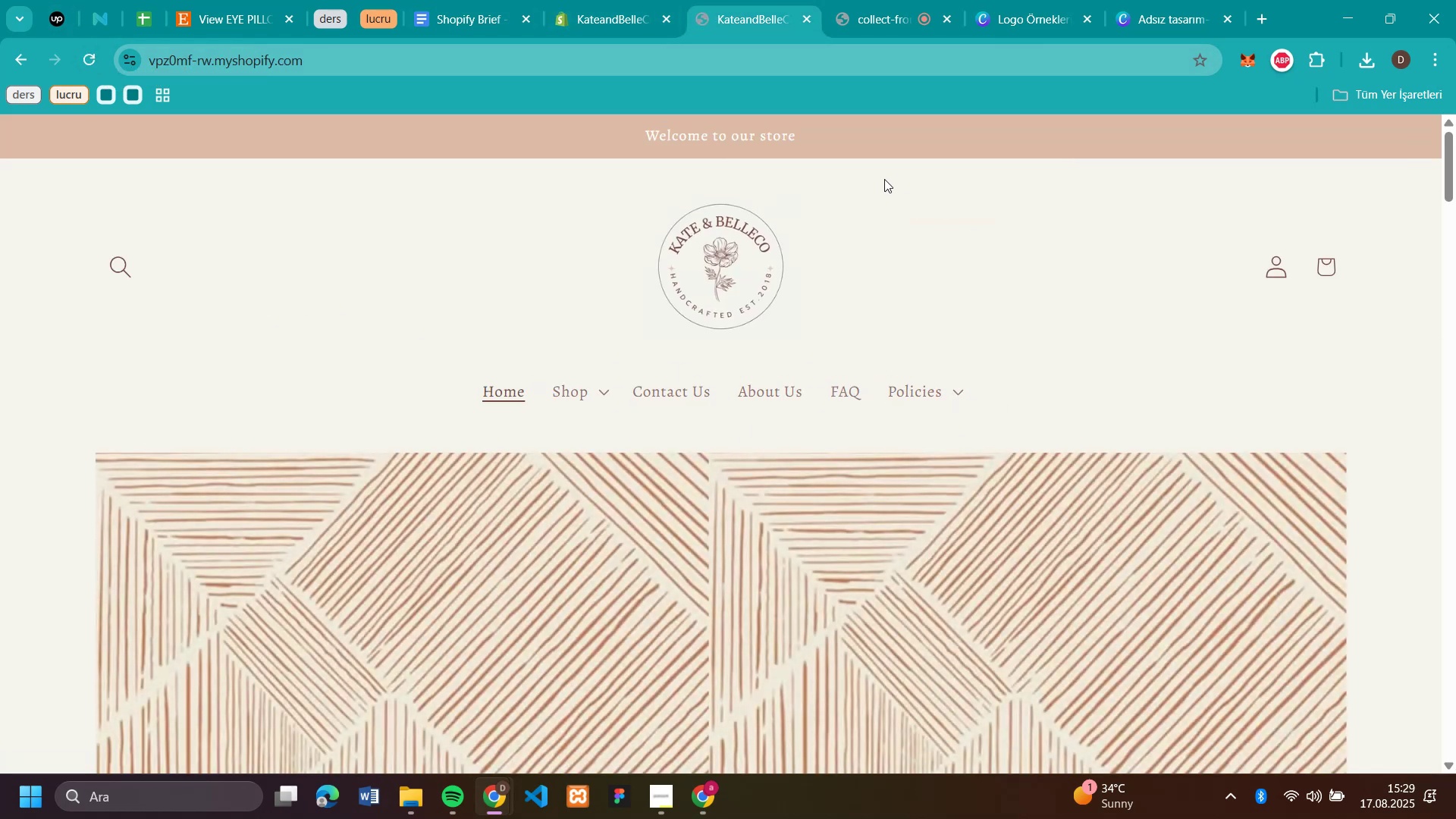 
wait(5.1)
 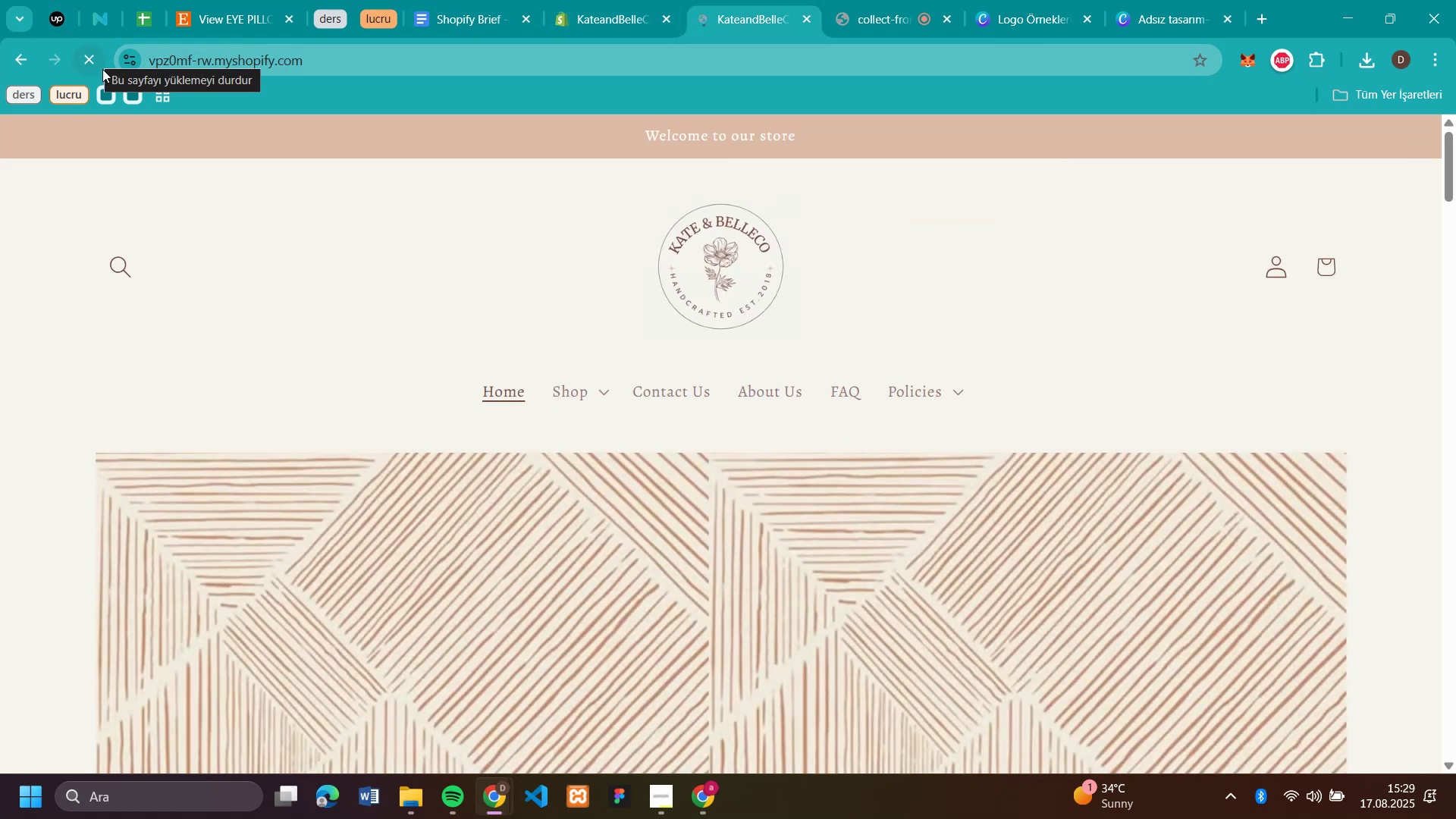 
left_click([592, 18])
 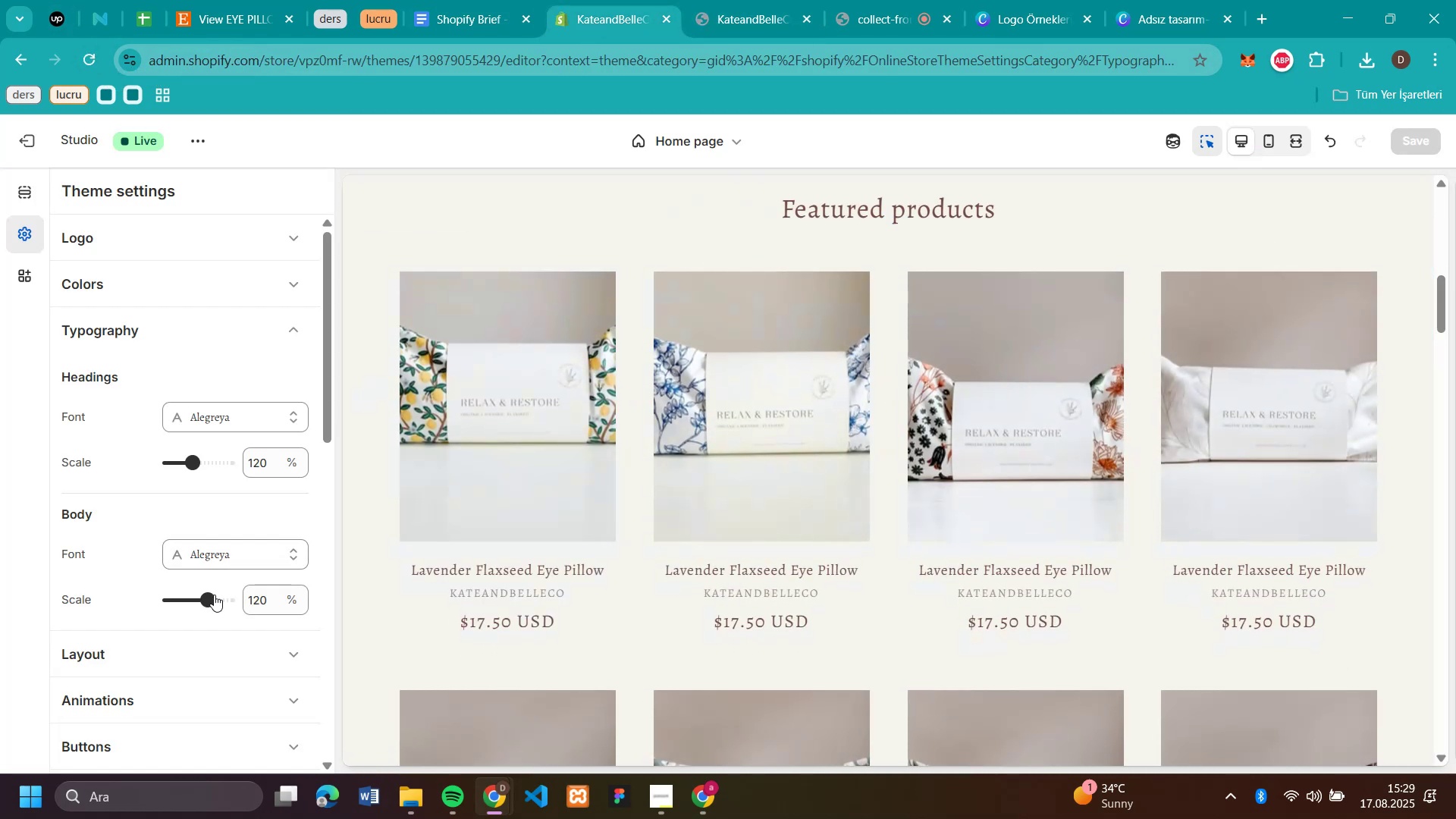 
scroll: coordinate [848, 515], scroll_direction: up, amount: 8.0
 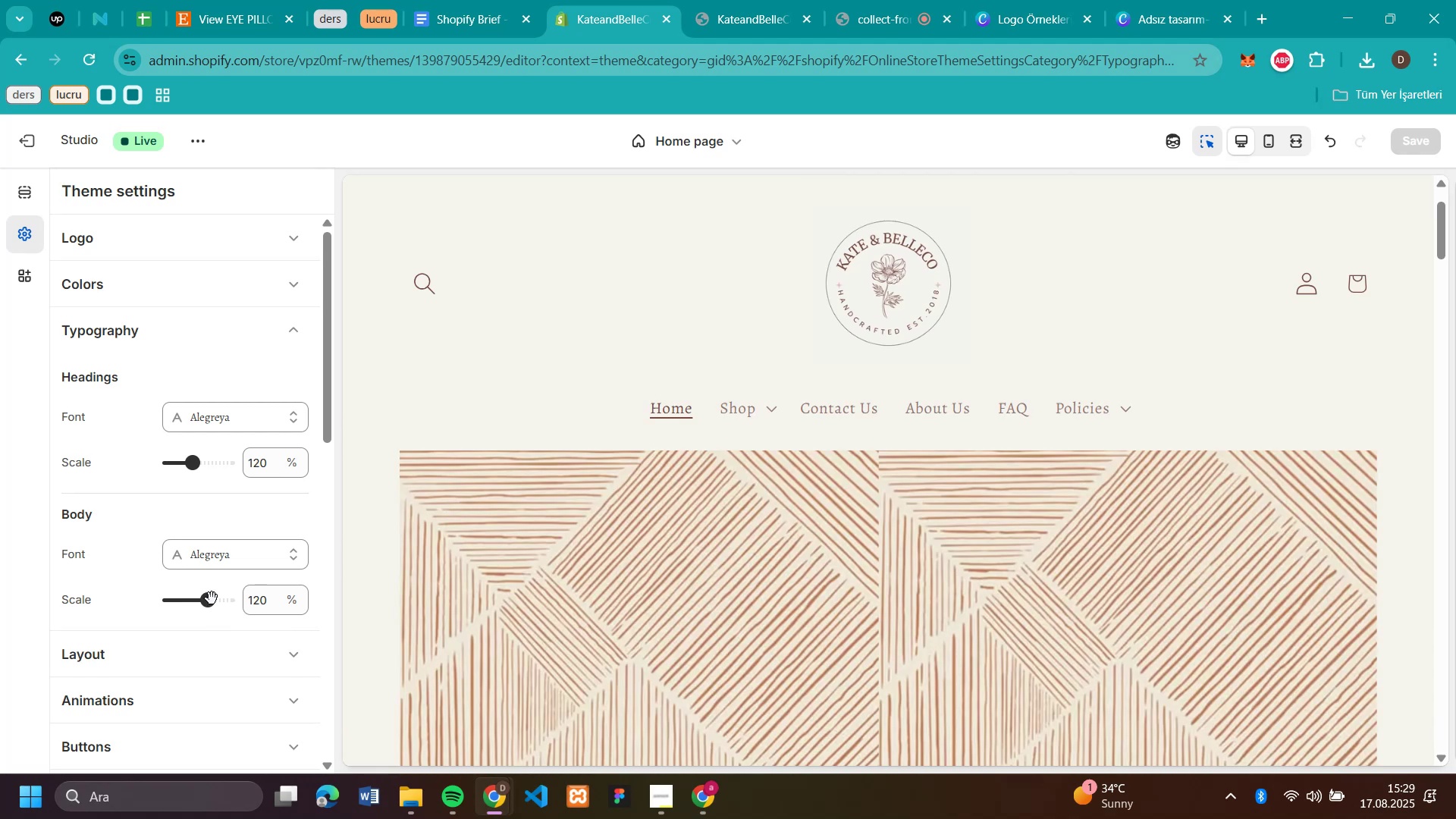 
left_click_drag(start_coordinate=[212, 598], to_coordinate=[218, 601])
 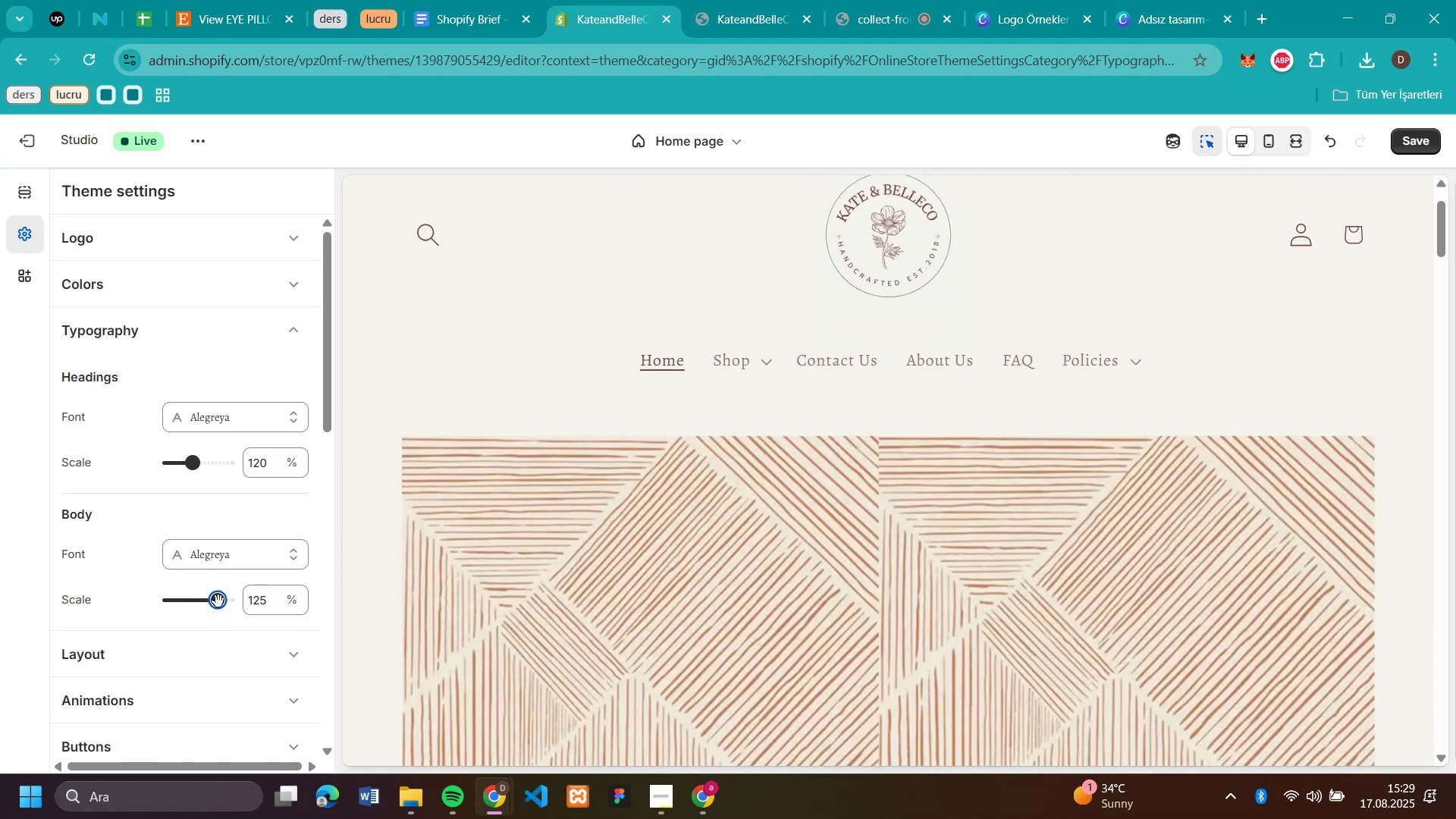 
left_click_drag(start_coordinate=[218, 601], to_coordinate=[224, 607])
 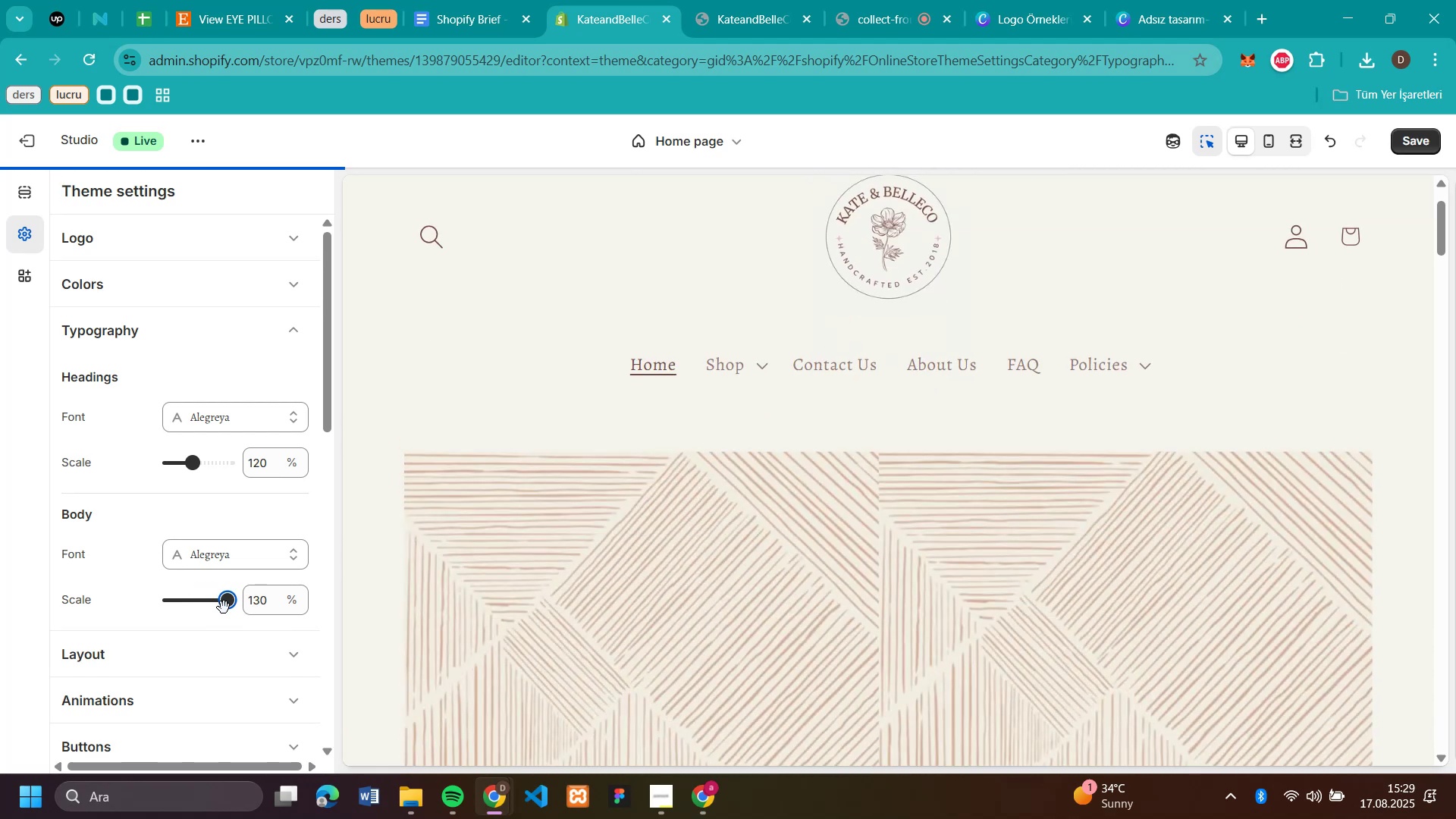 
scroll: coordinate [1044, 563], scroll_direction: up, amount: 5.0
 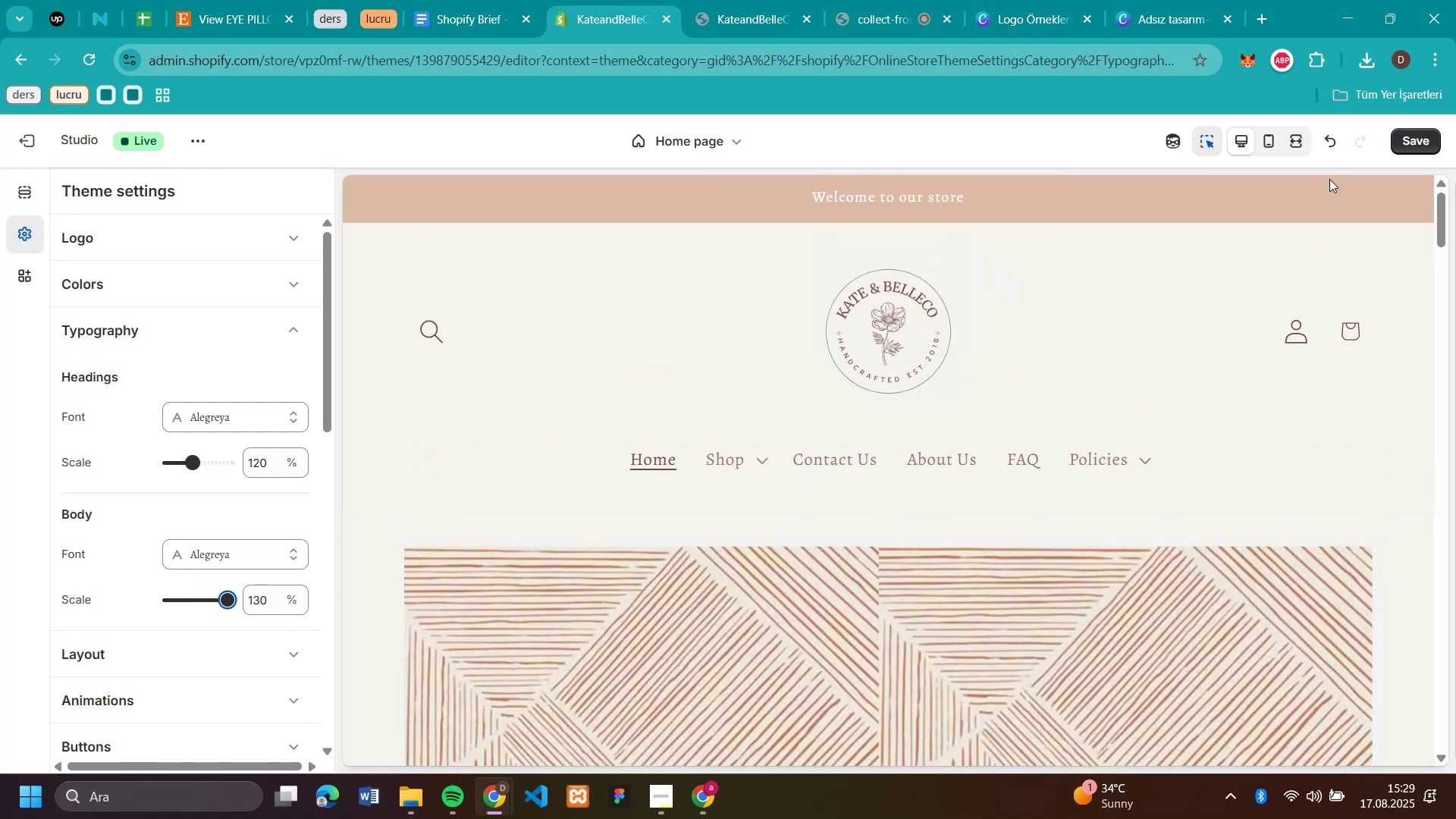 
left_click([1435, 146])
 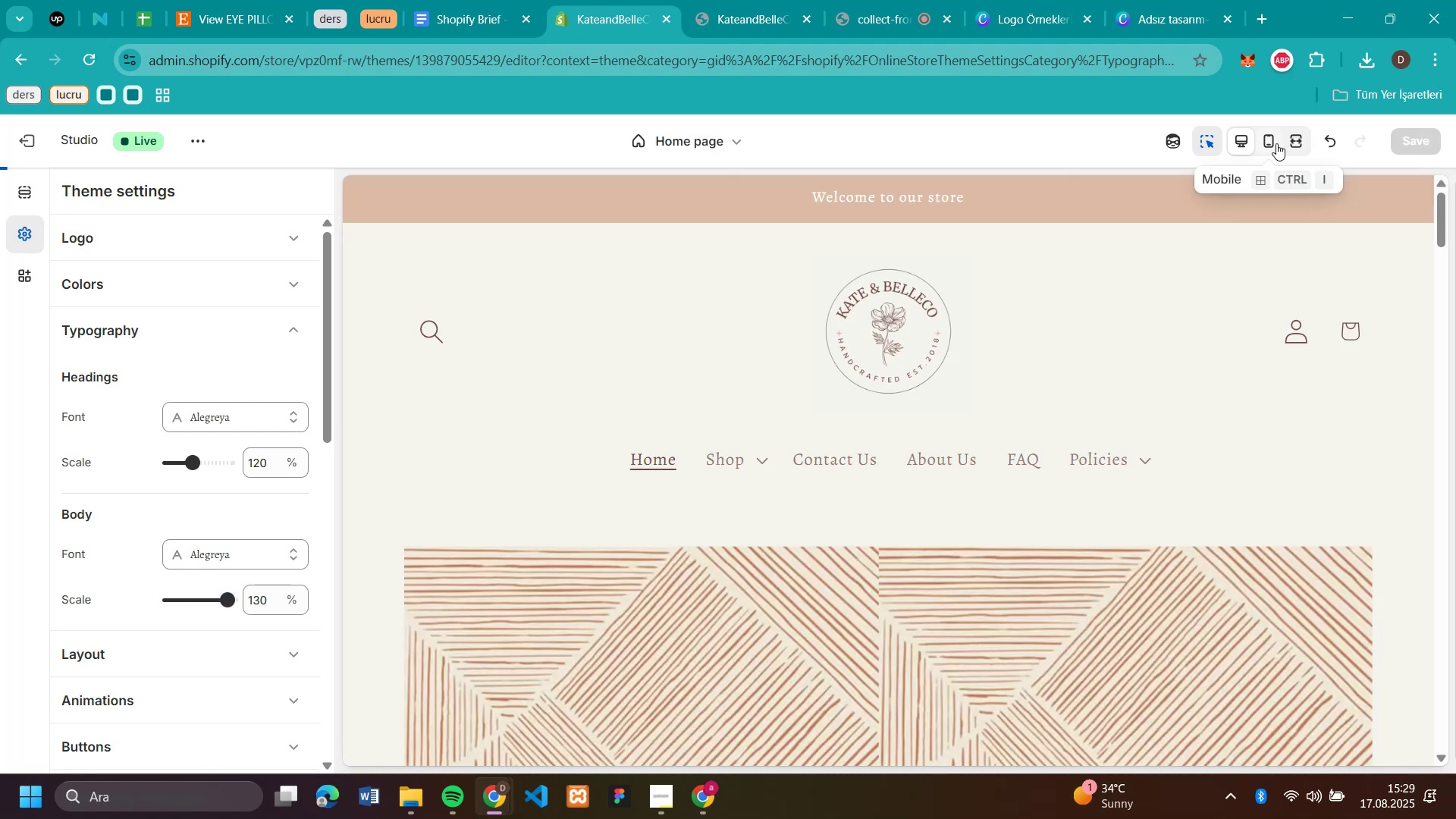 
left_click([1273, 142])
 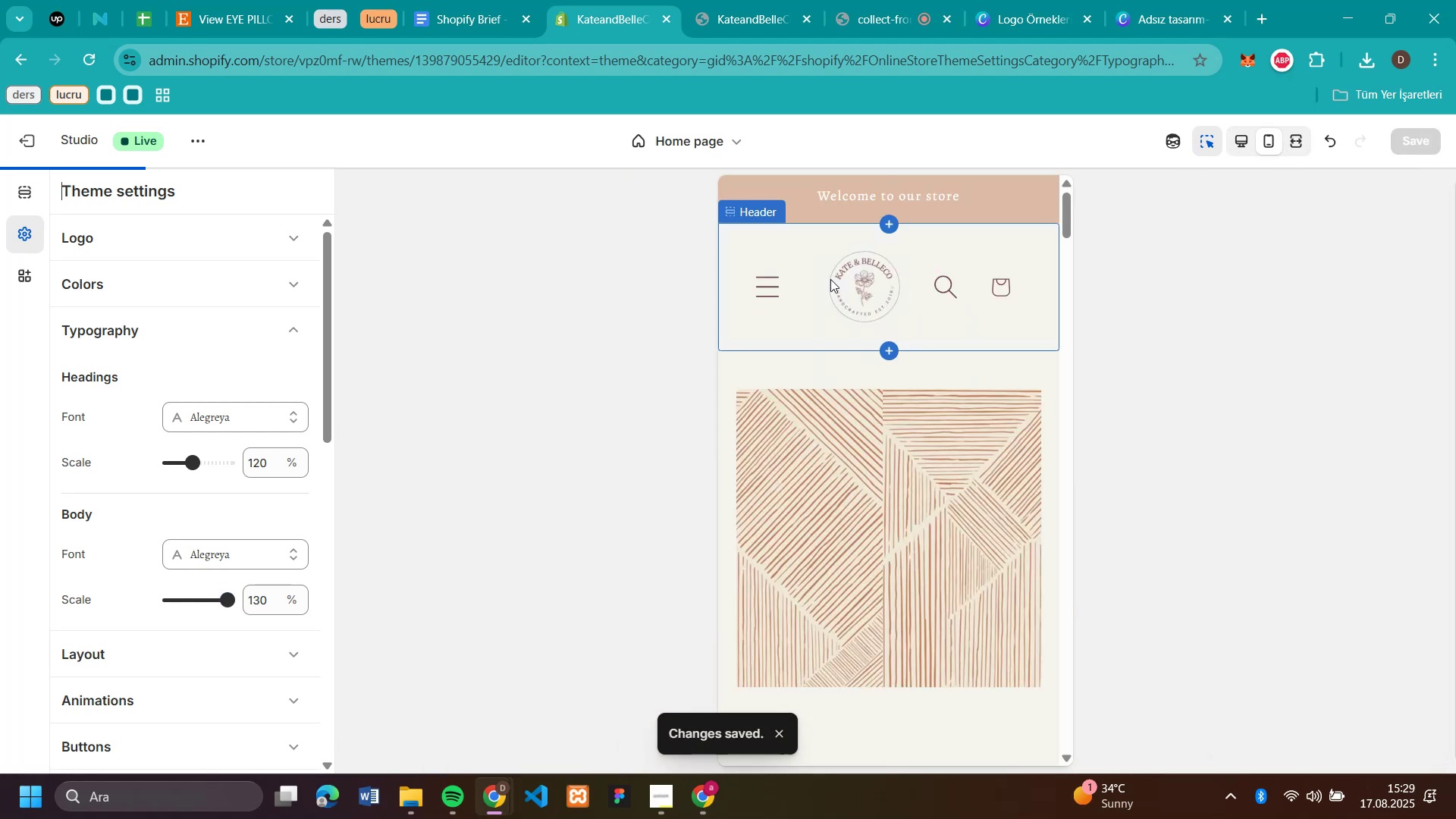 
left_click([783, 290])
 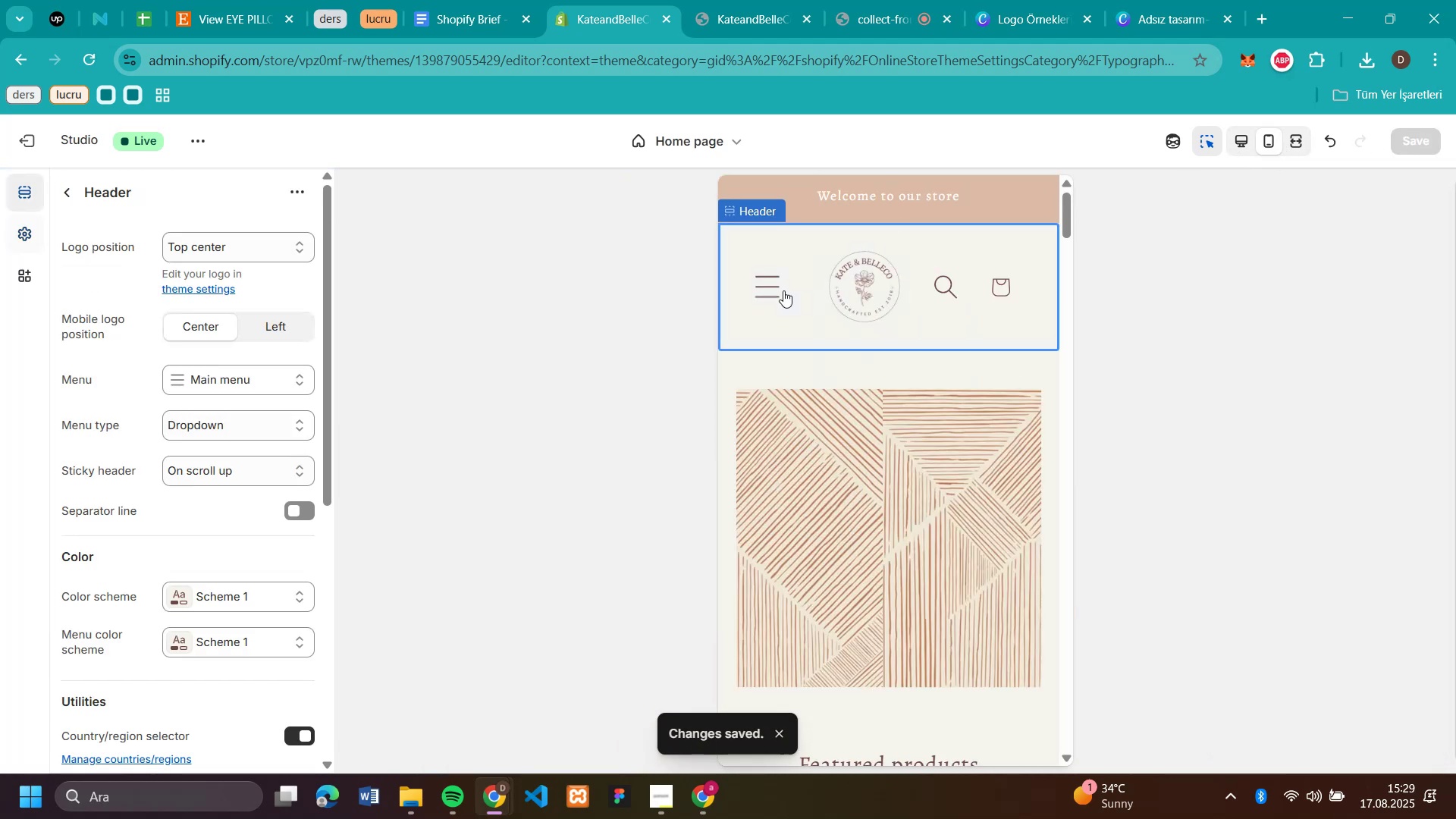 
left_click([783, 290])
 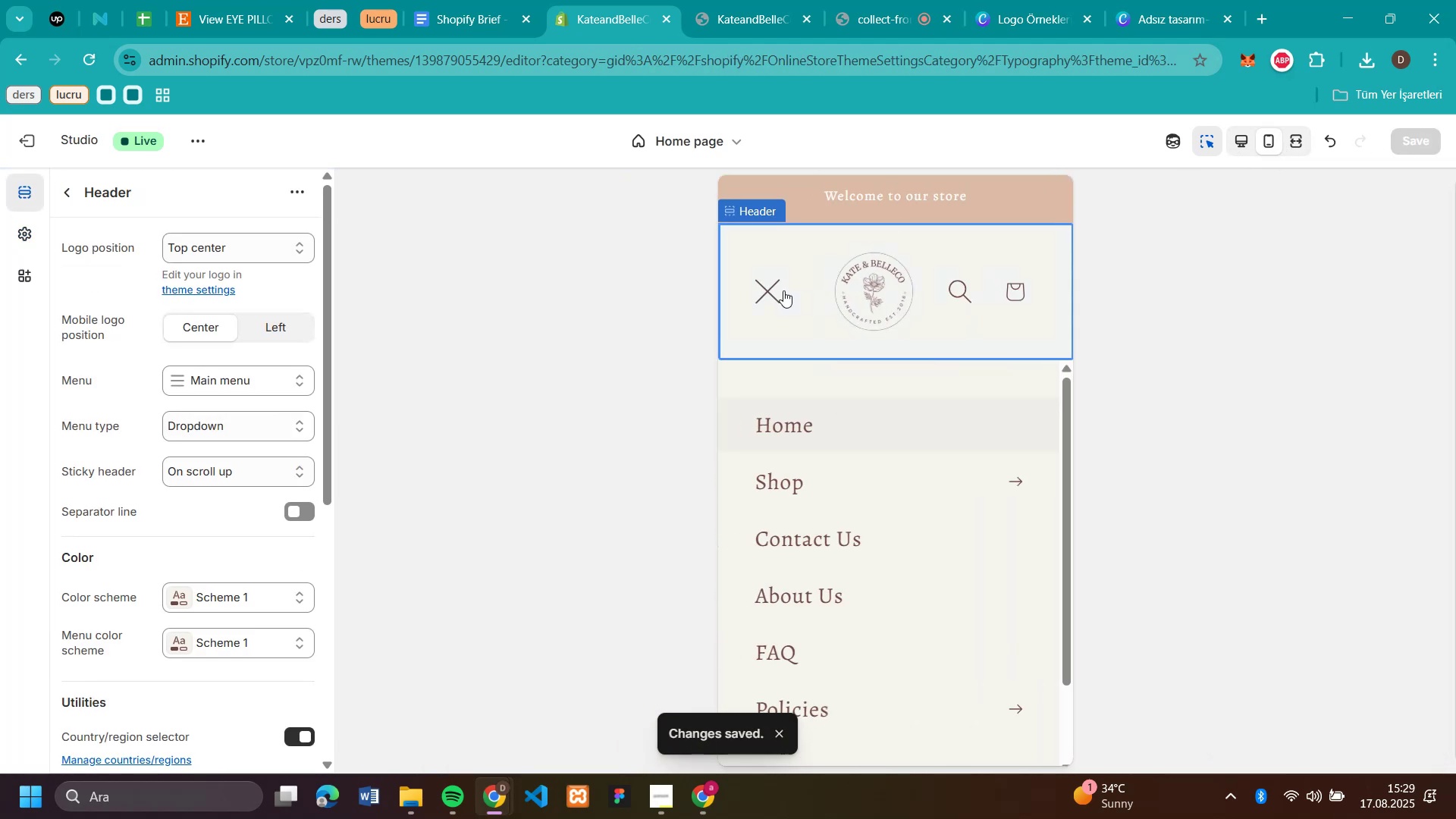 
left_click([783, 290])
 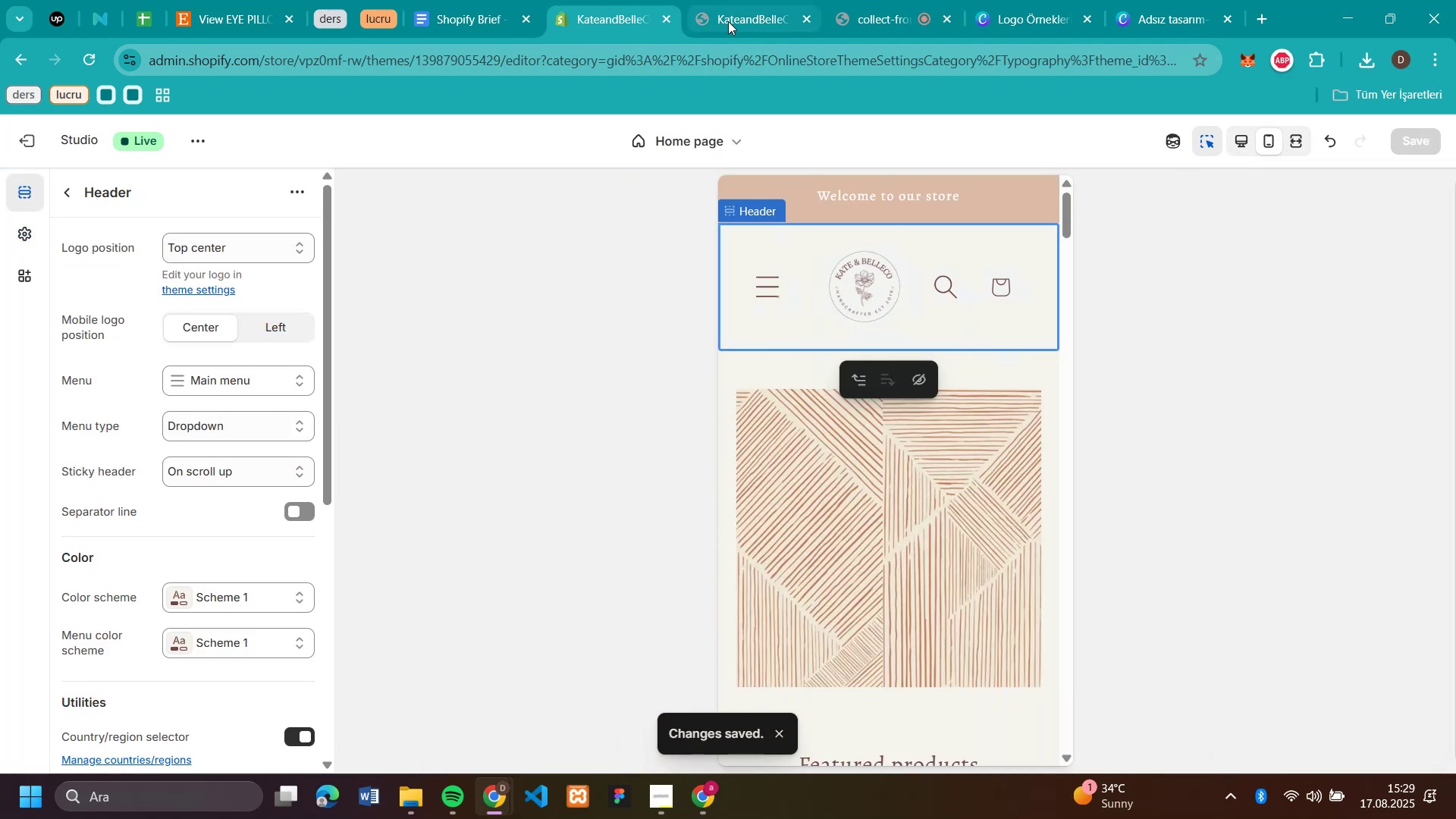 
left_click([728, 21])
 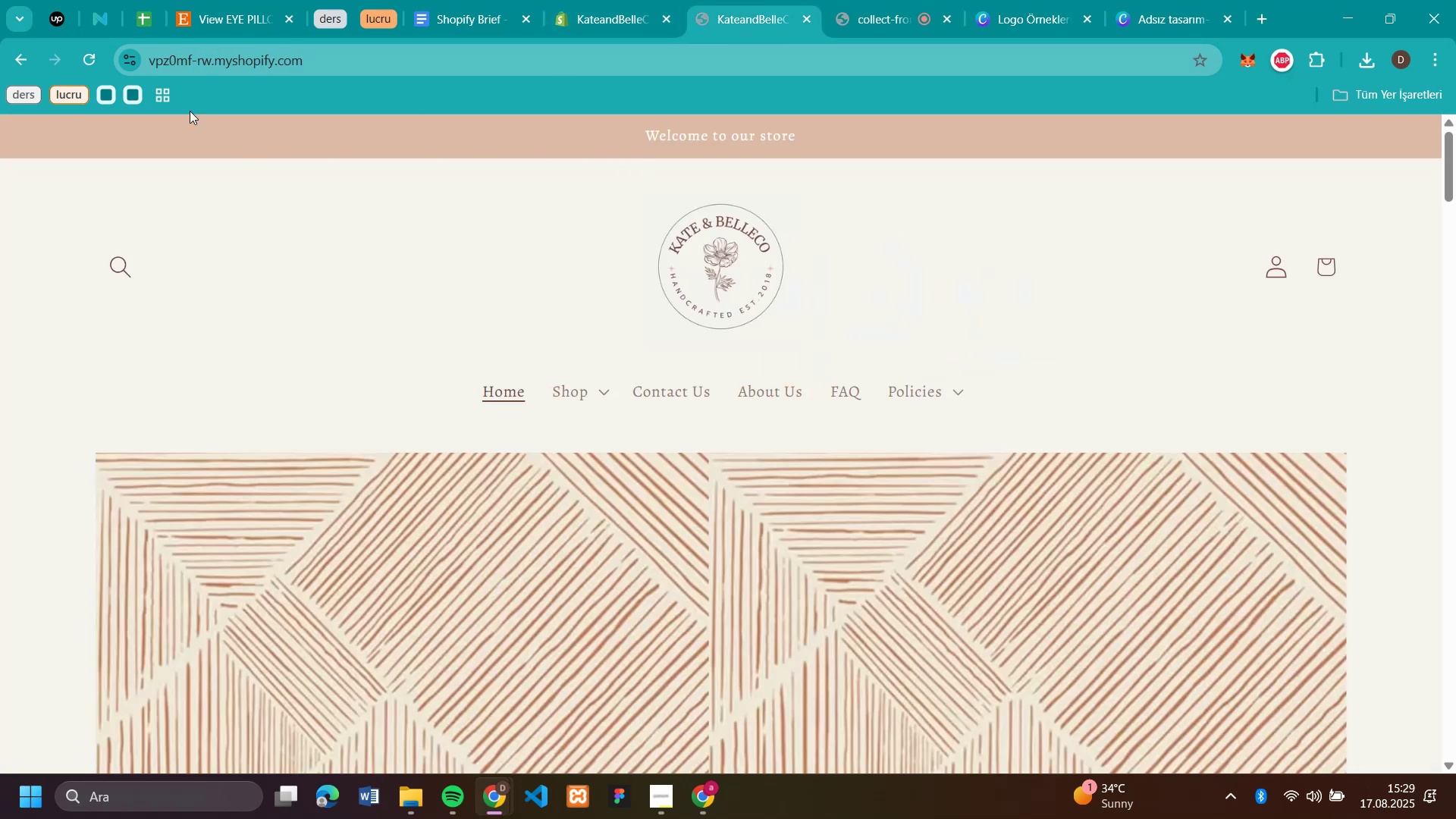 
left_click([87, 56])
 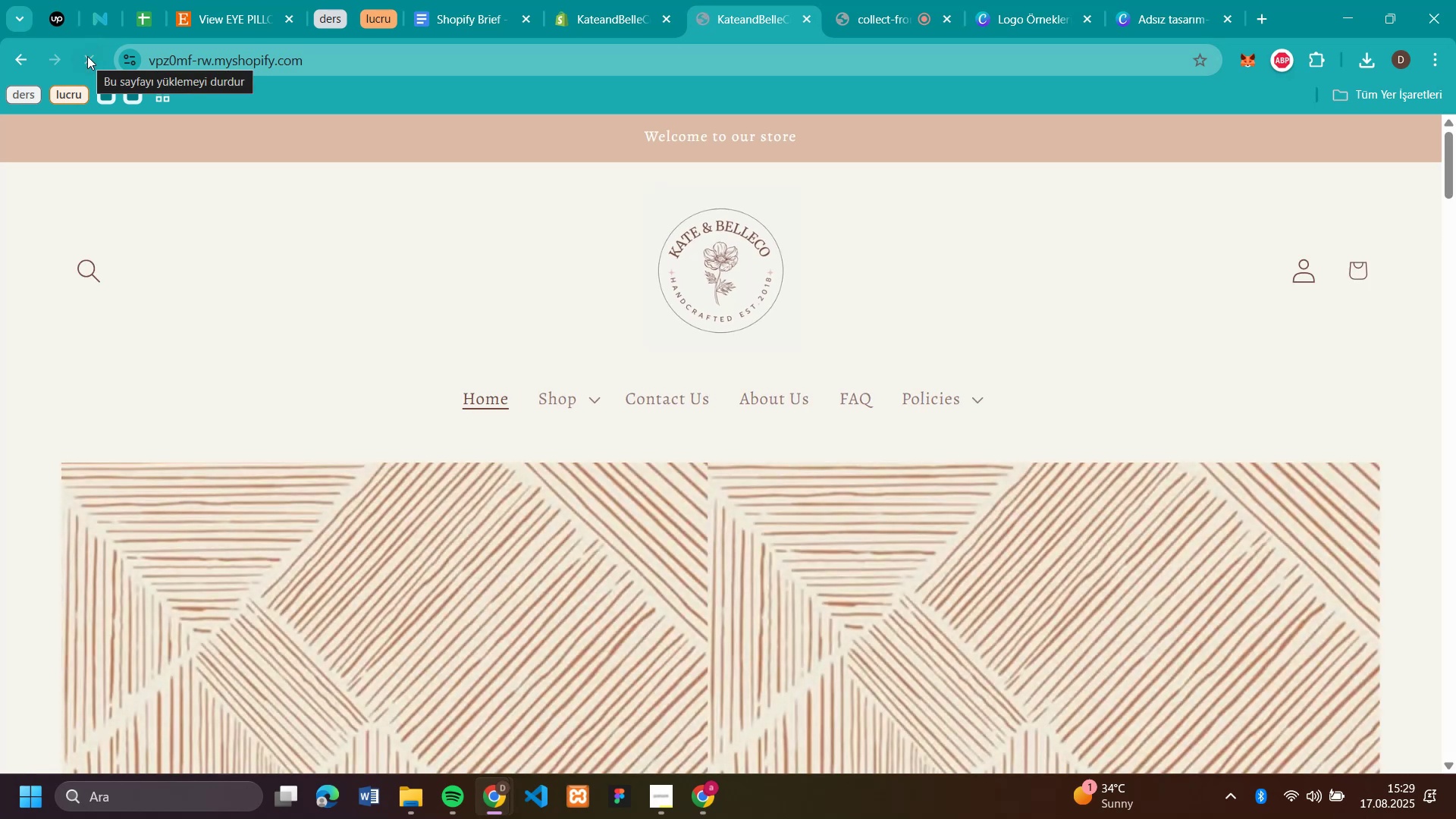 
scroll: coordinate [1141, 364], scroll_direction: down, amount: 10.0
 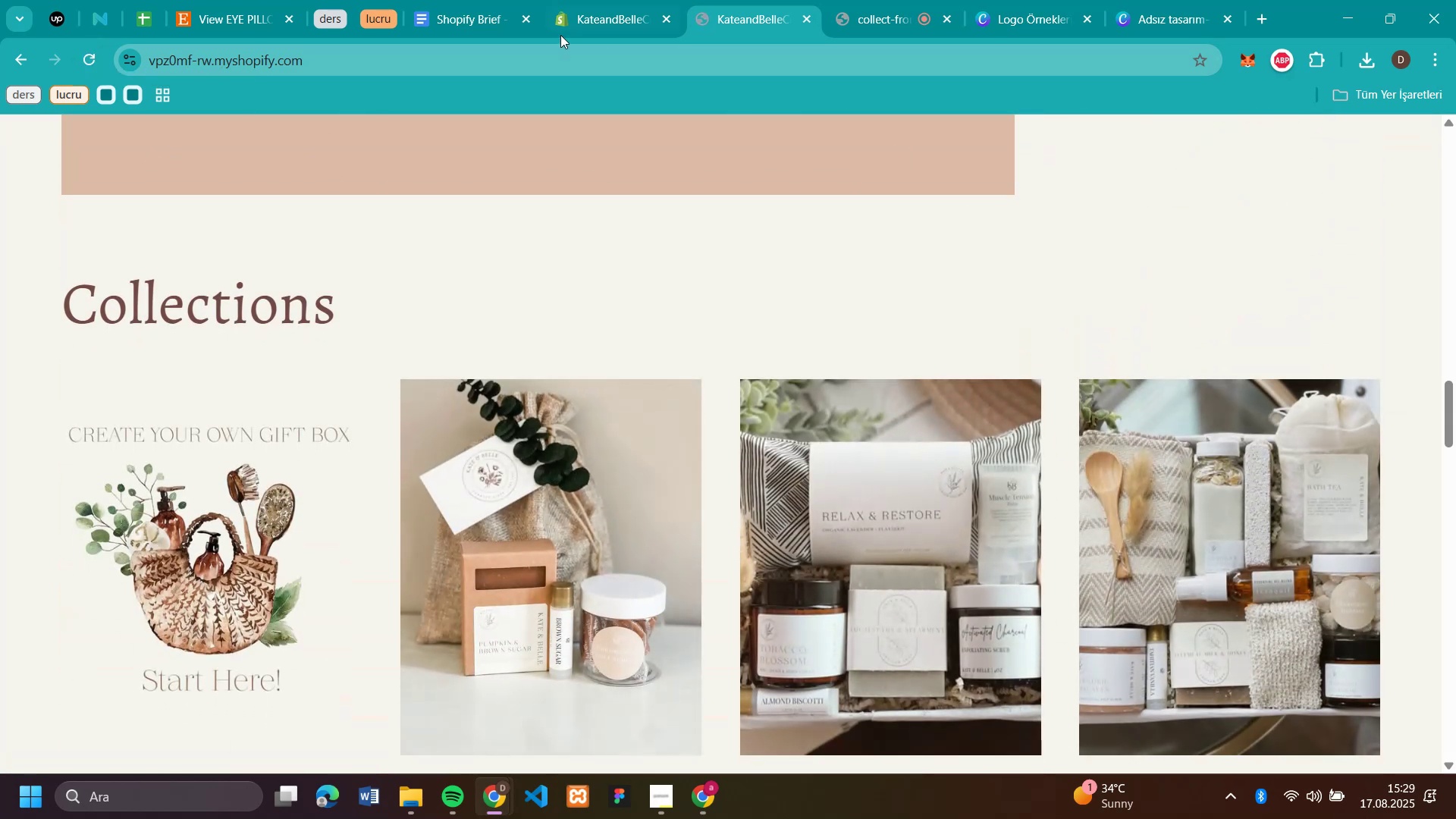 
left_click([592, 18])
 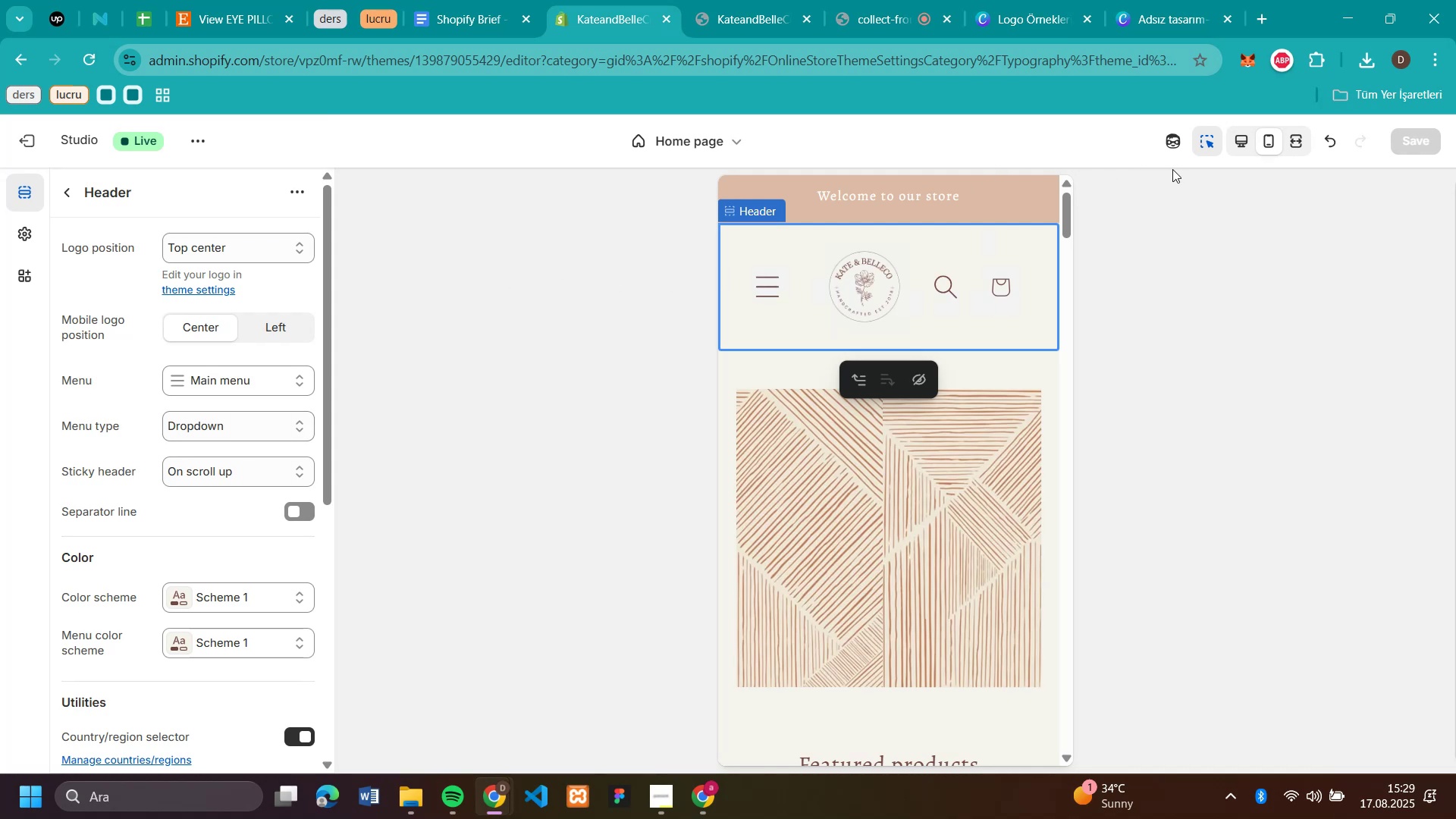 
left_click([1236, 144])
 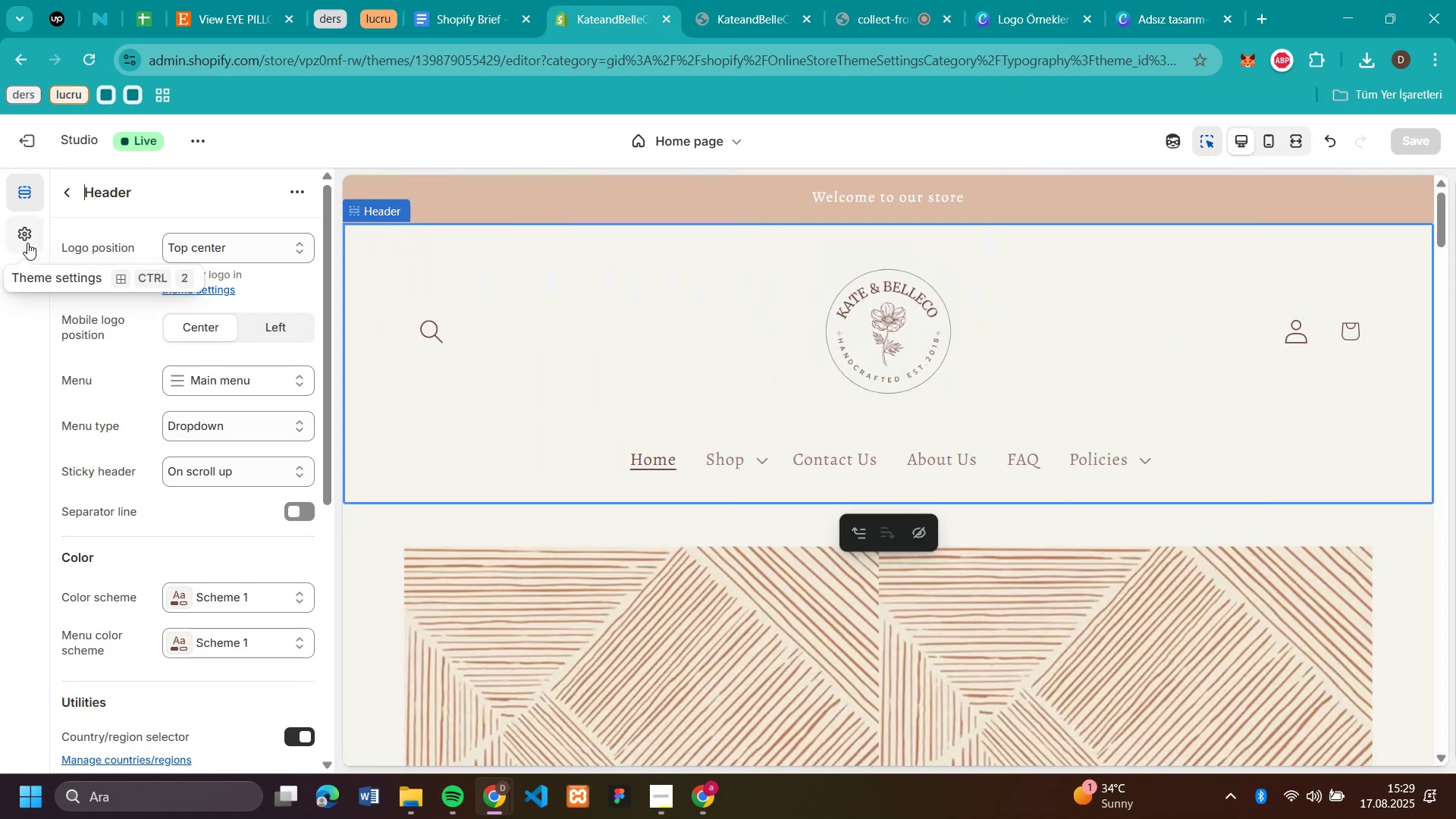 
left_click([21, 241])
 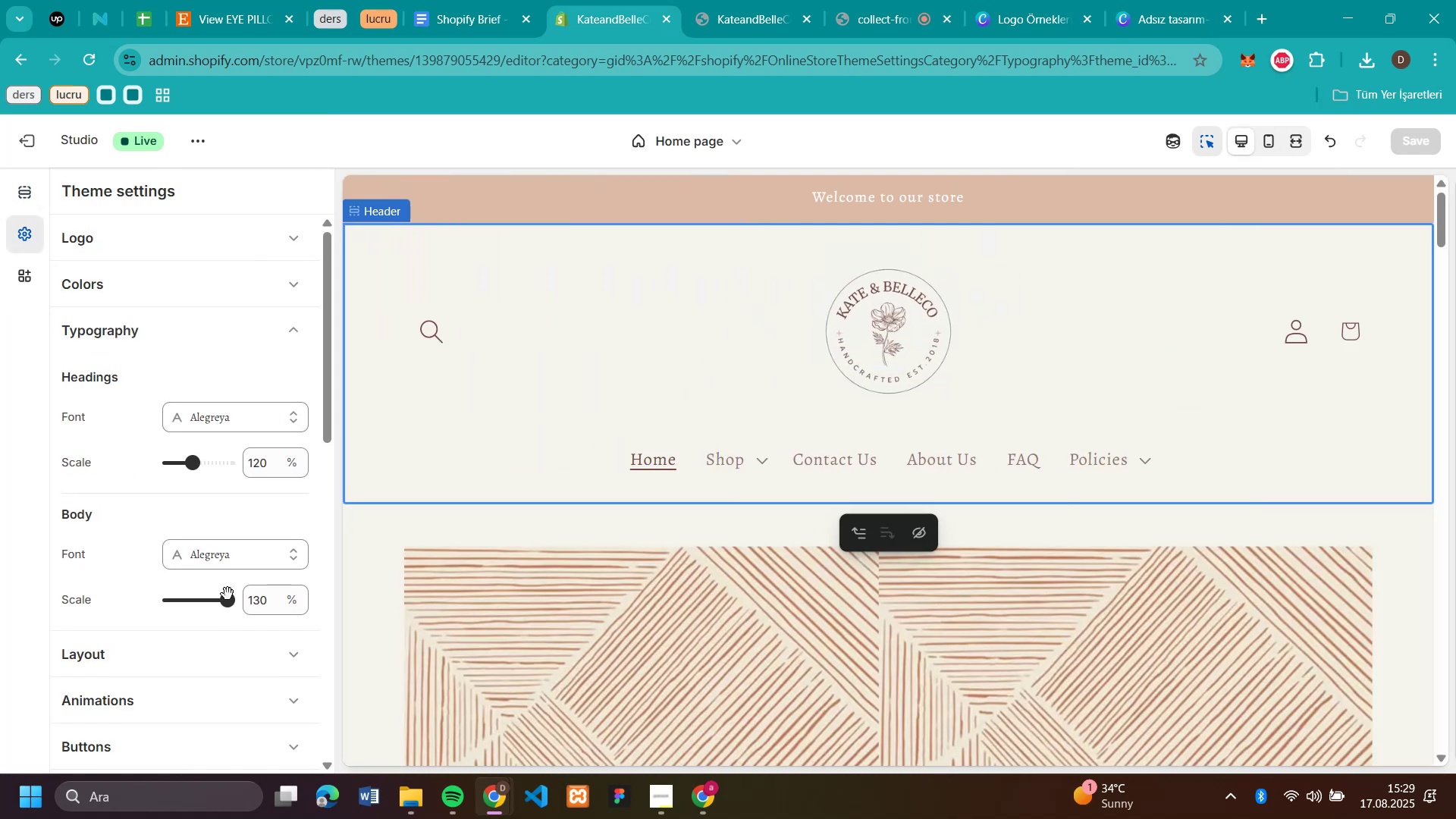 
left_click_drag(start_coordinate=[229, 598], to_coordinate=[212, 603])
 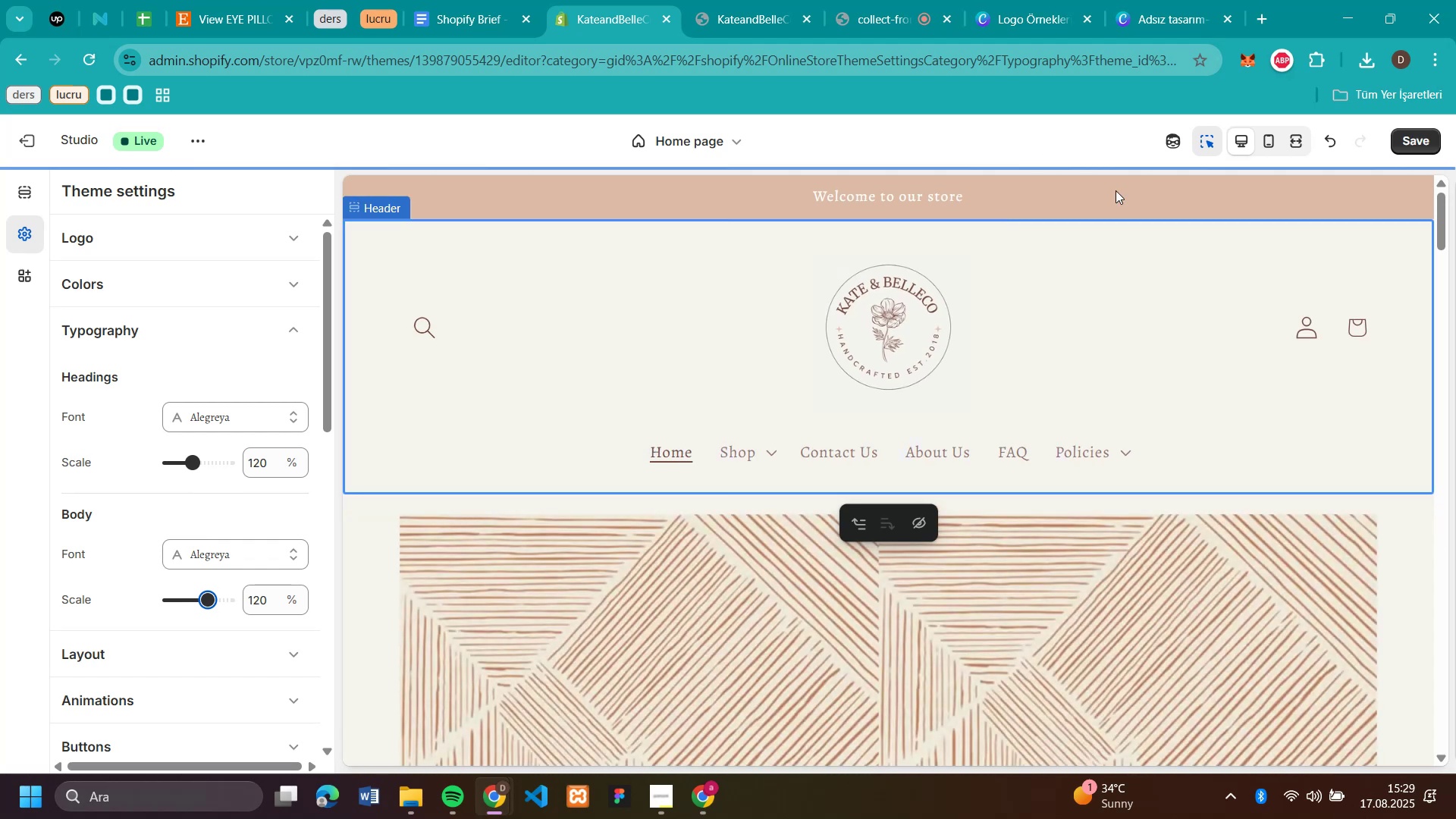 
left_click([1421, 140])
 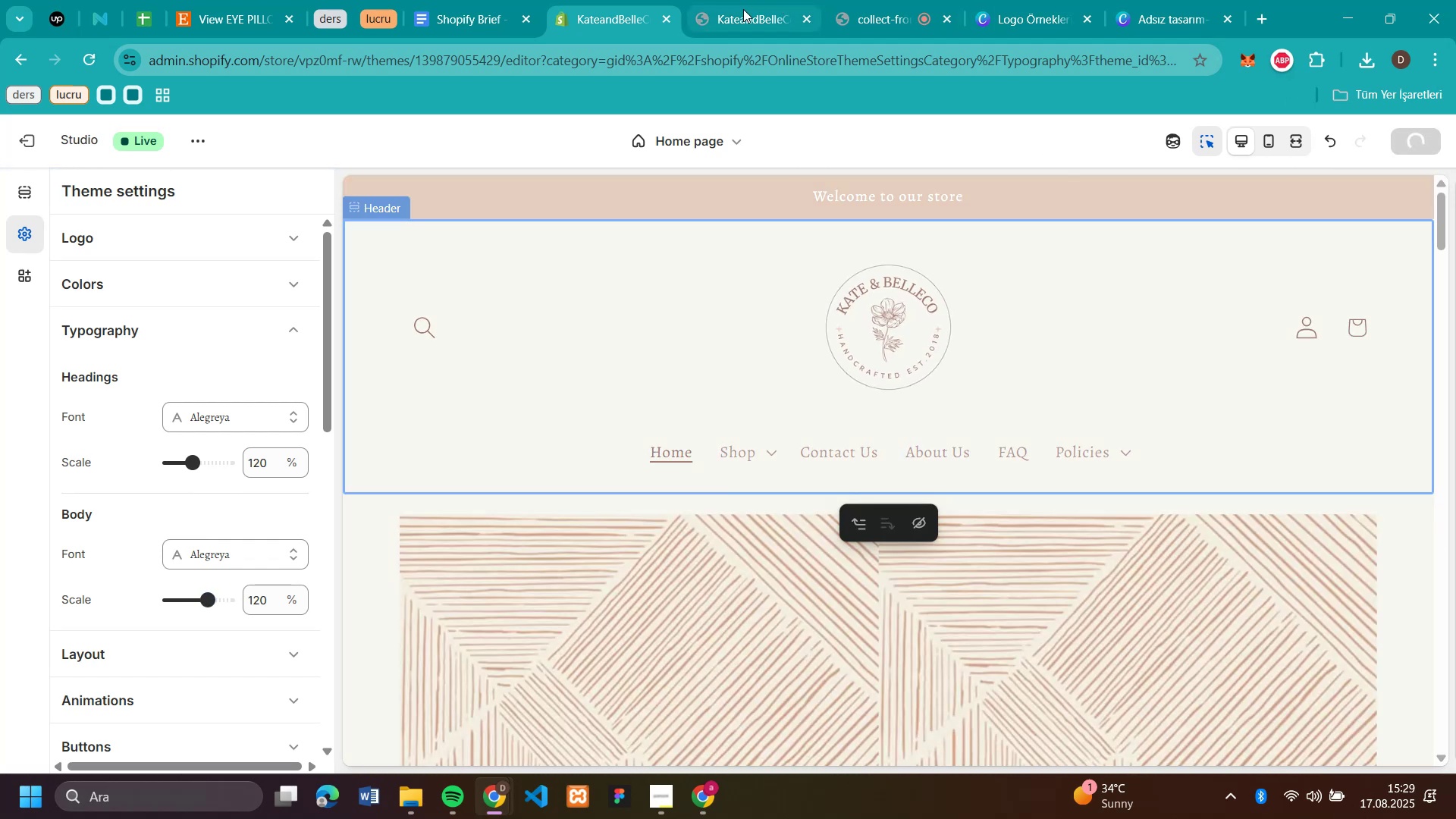 
left_click([743, 9])
 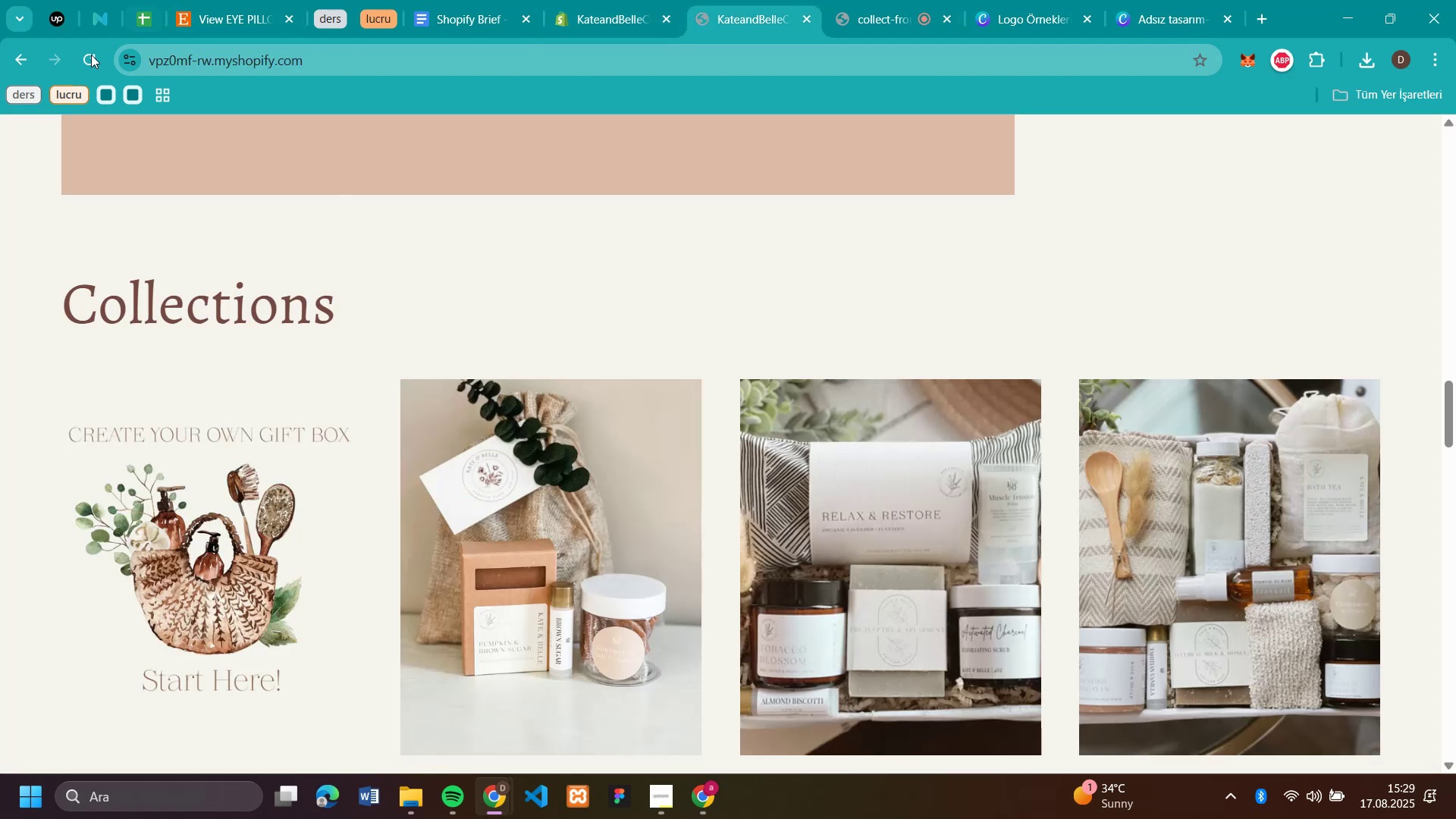 
left_click([86, 60])
 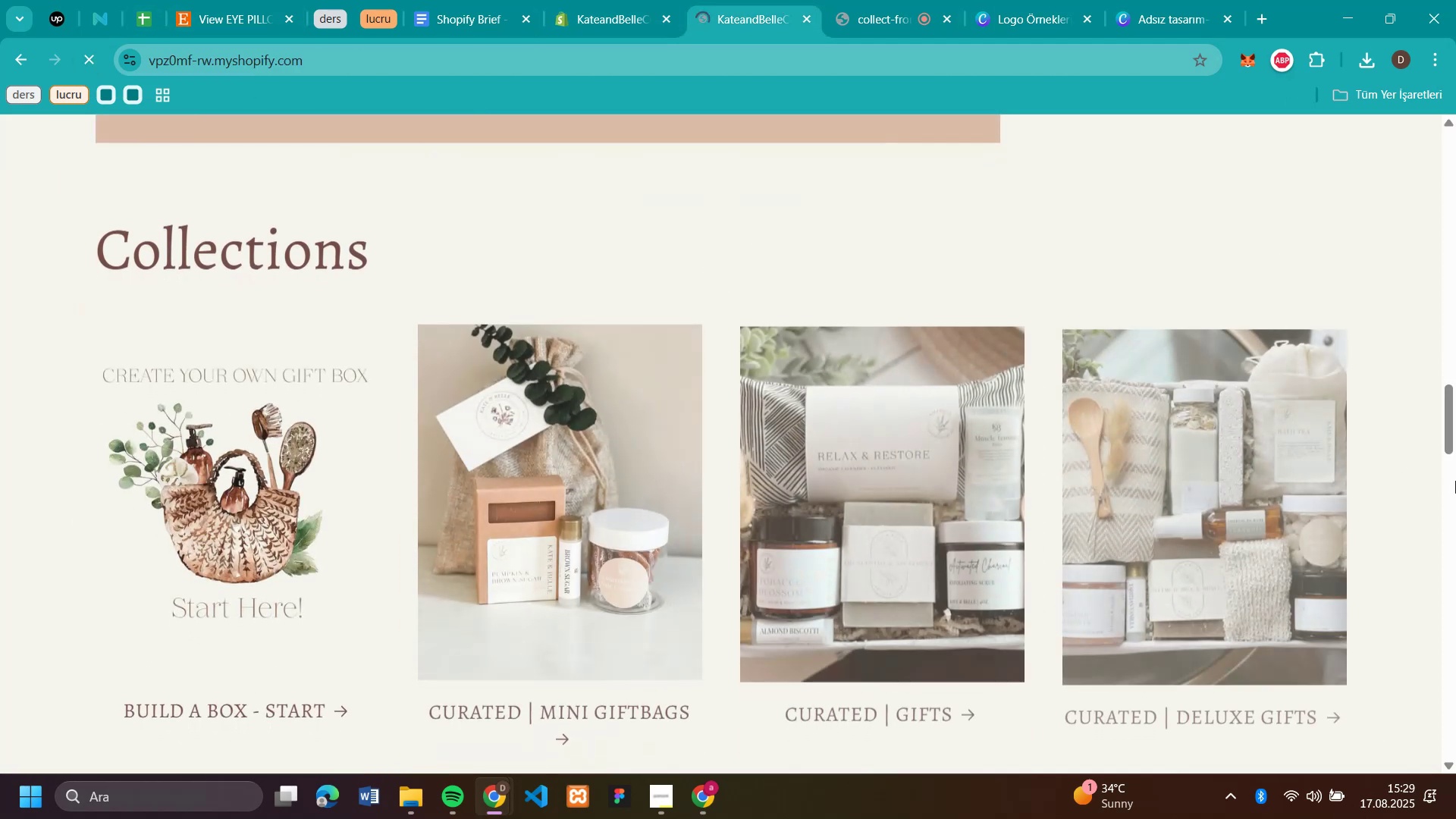 
scroll: coordinate [1377, 472], scroll_direction: up, amount: 4.0
 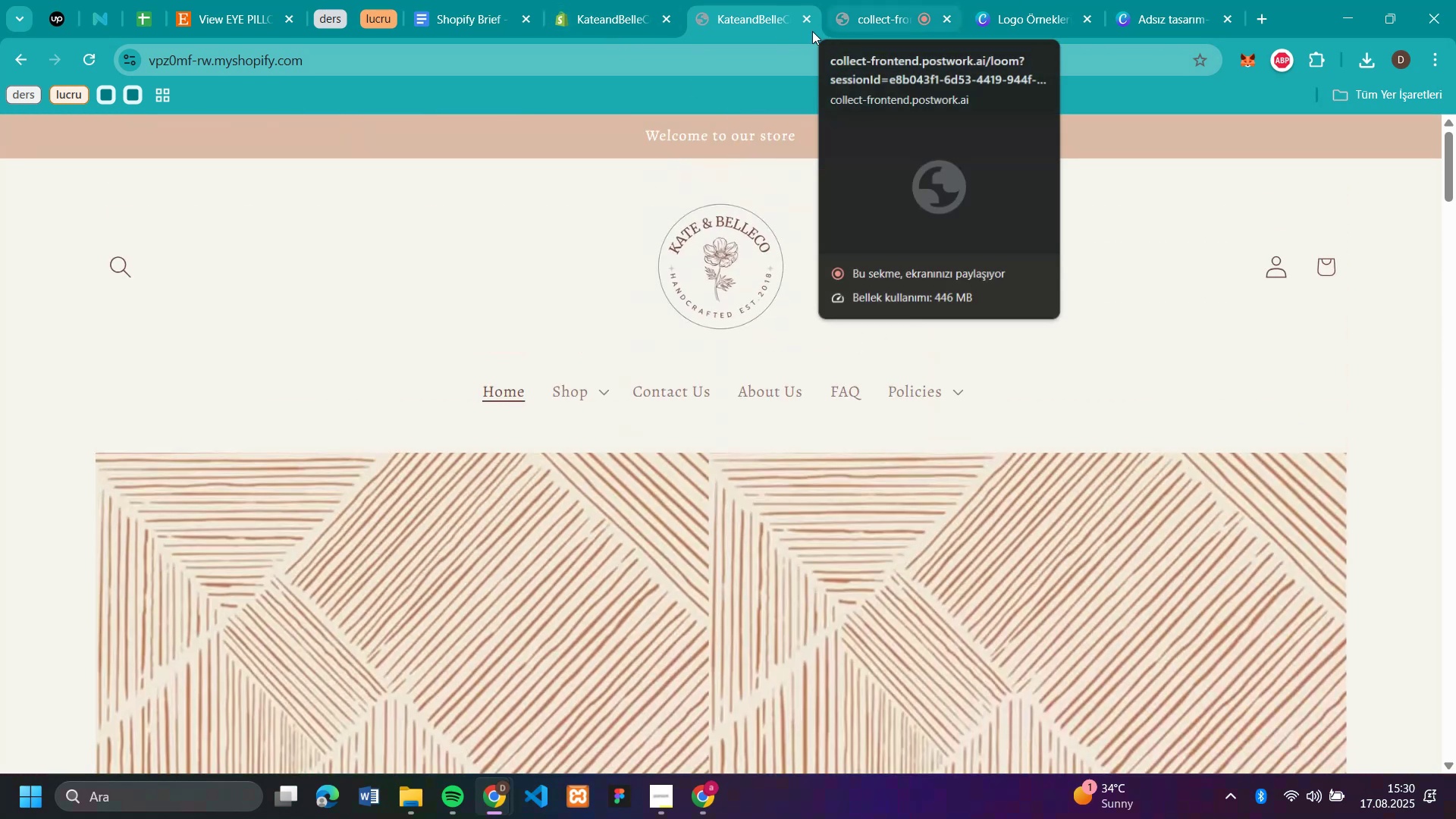 
left_click([576, 22])
 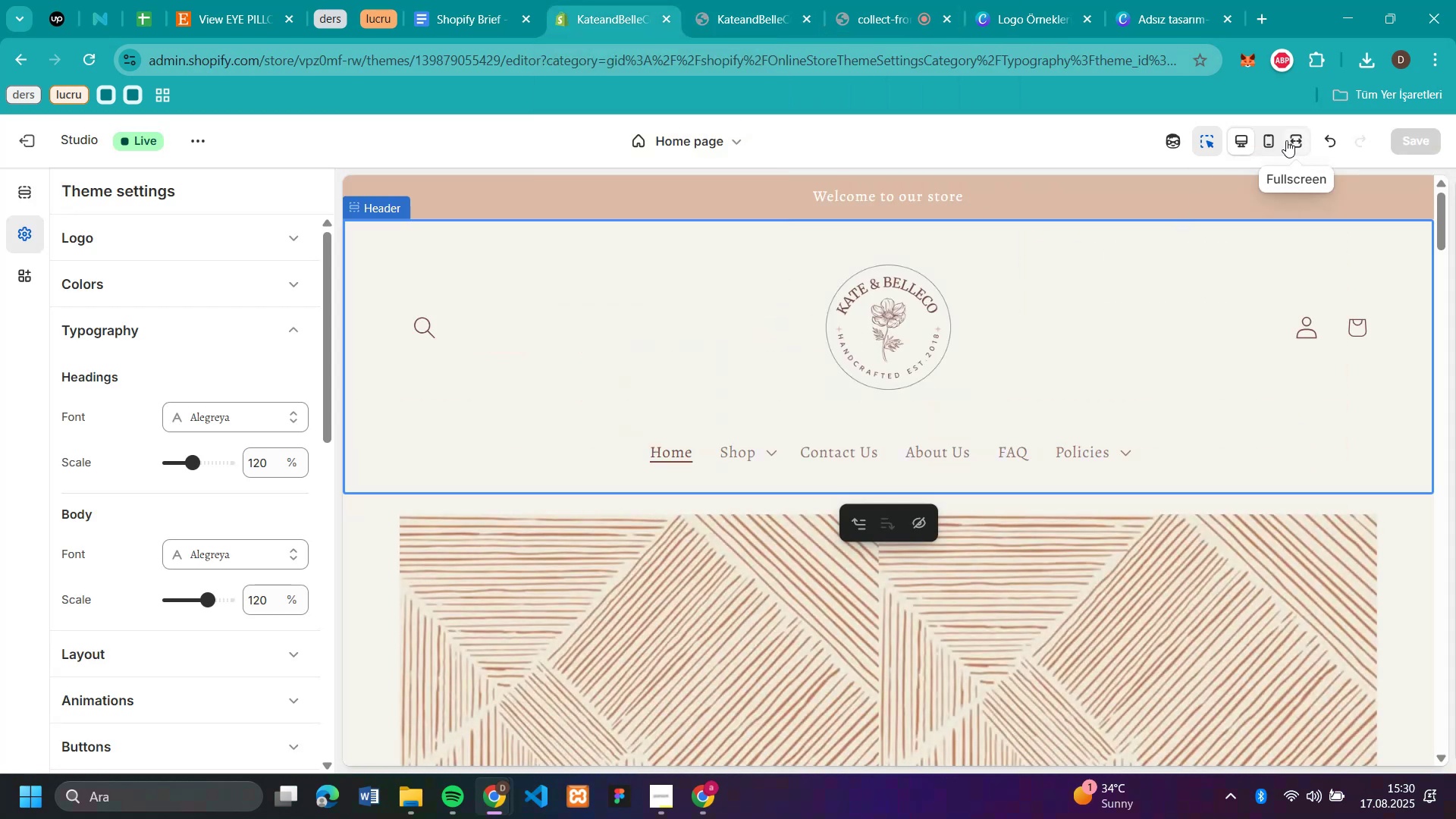 
left_click([1269, 144])
 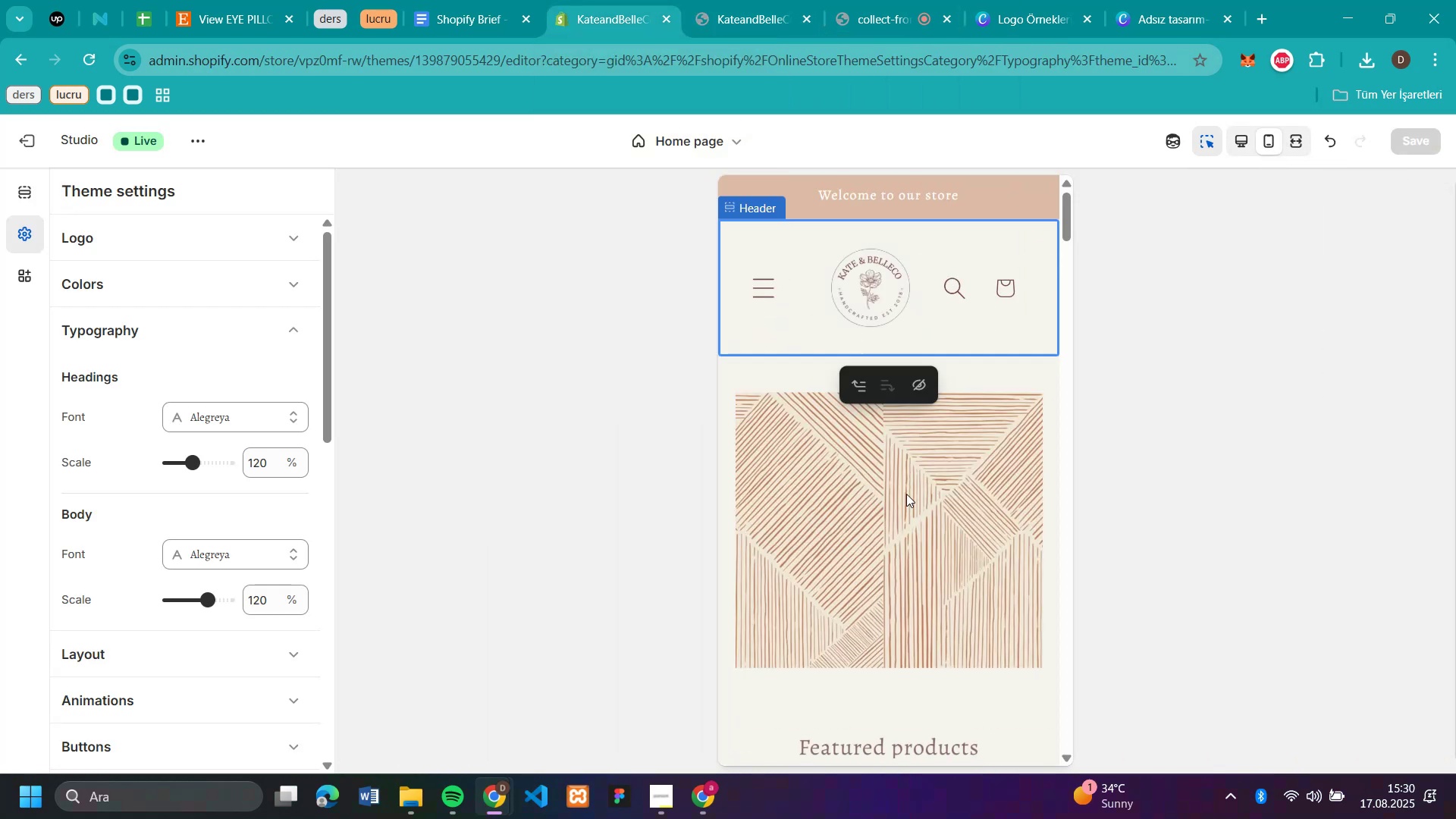 
scroll: coordinate [833, 493], scroll_direction: up, amount: 4.0
 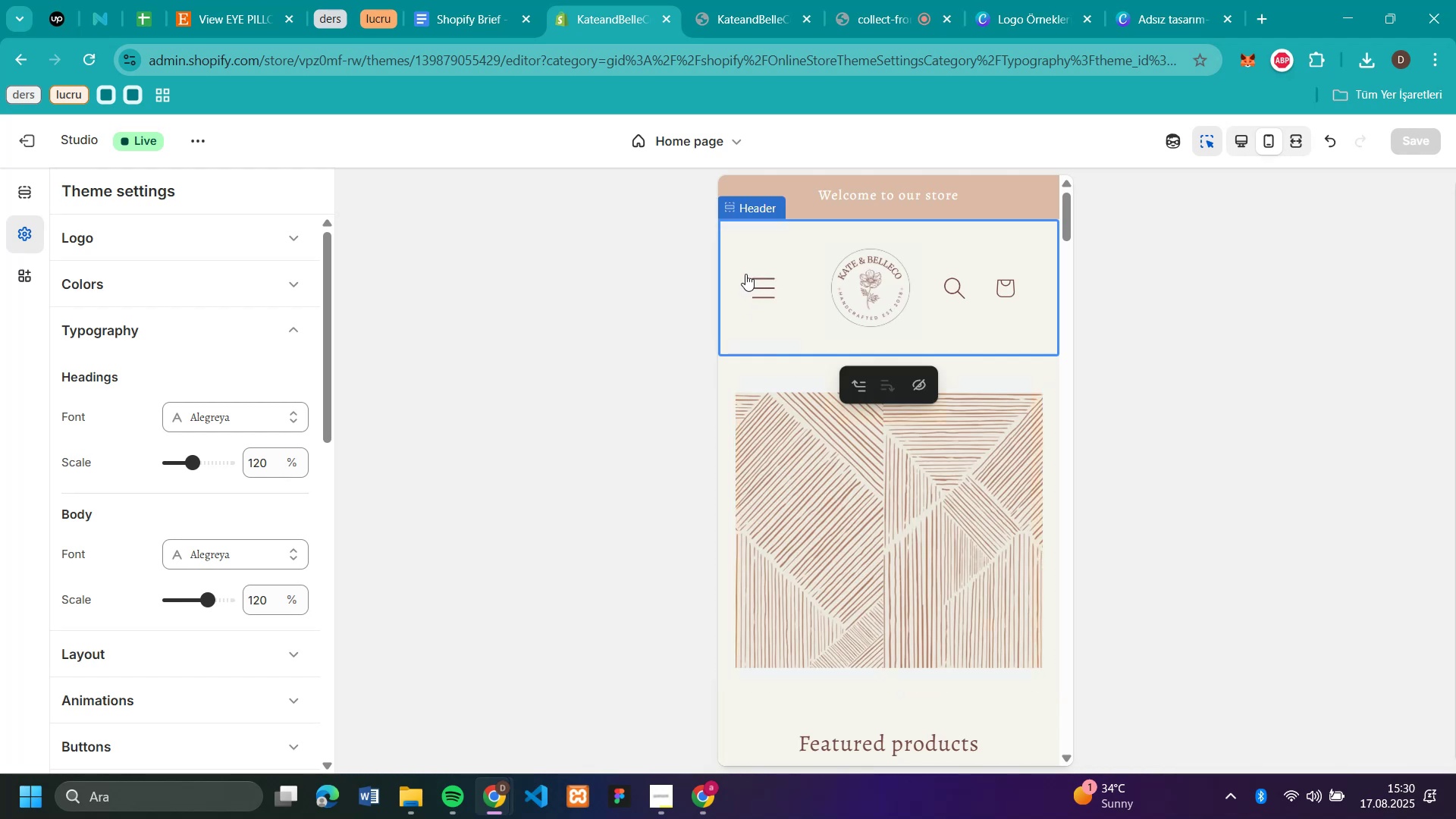 
left_click([758, 282])
 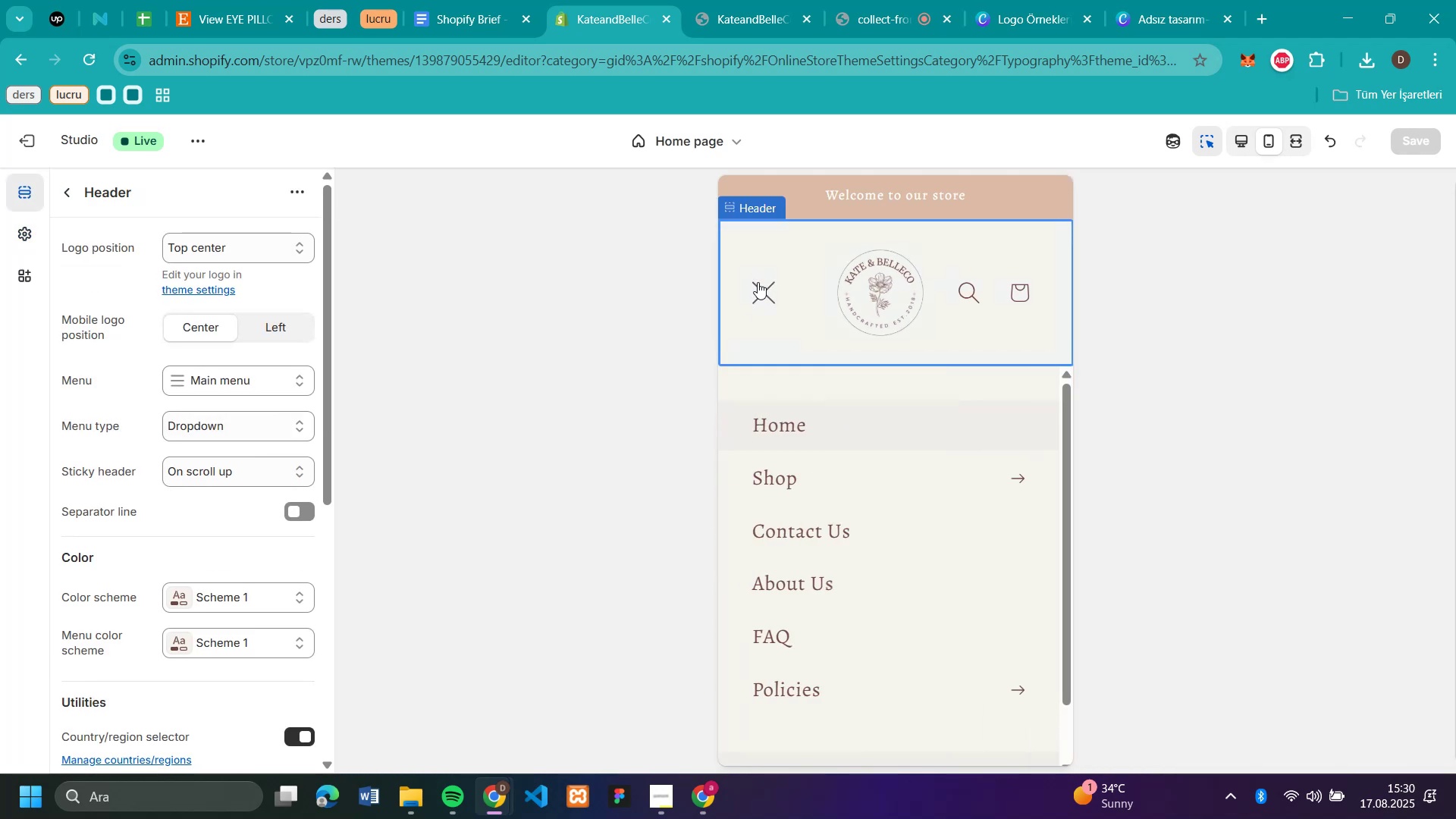 
left_click([758, 282])
 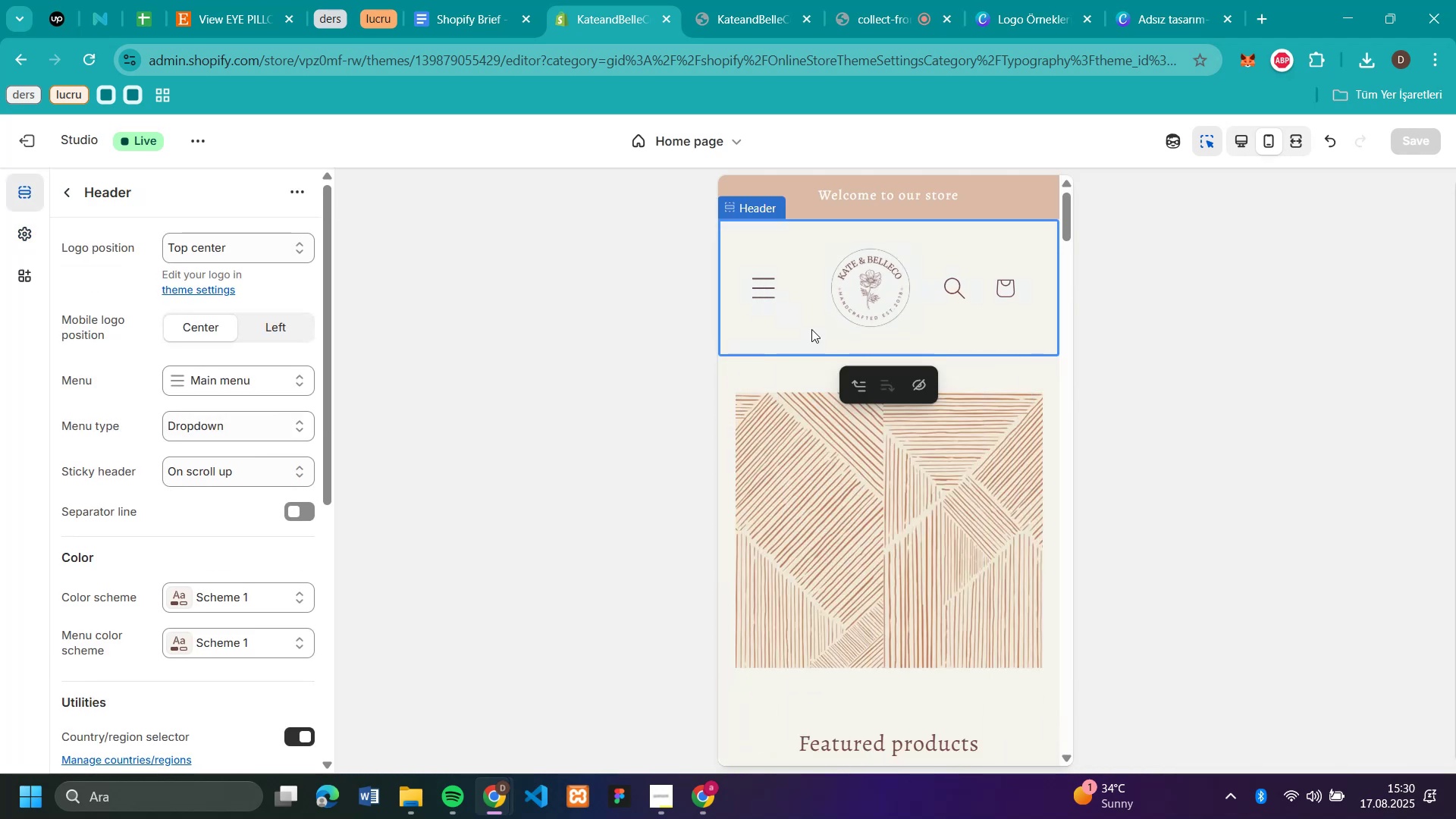 
scroll: coordinate [871, 449], scroll_direction: down, amount: 15.0
 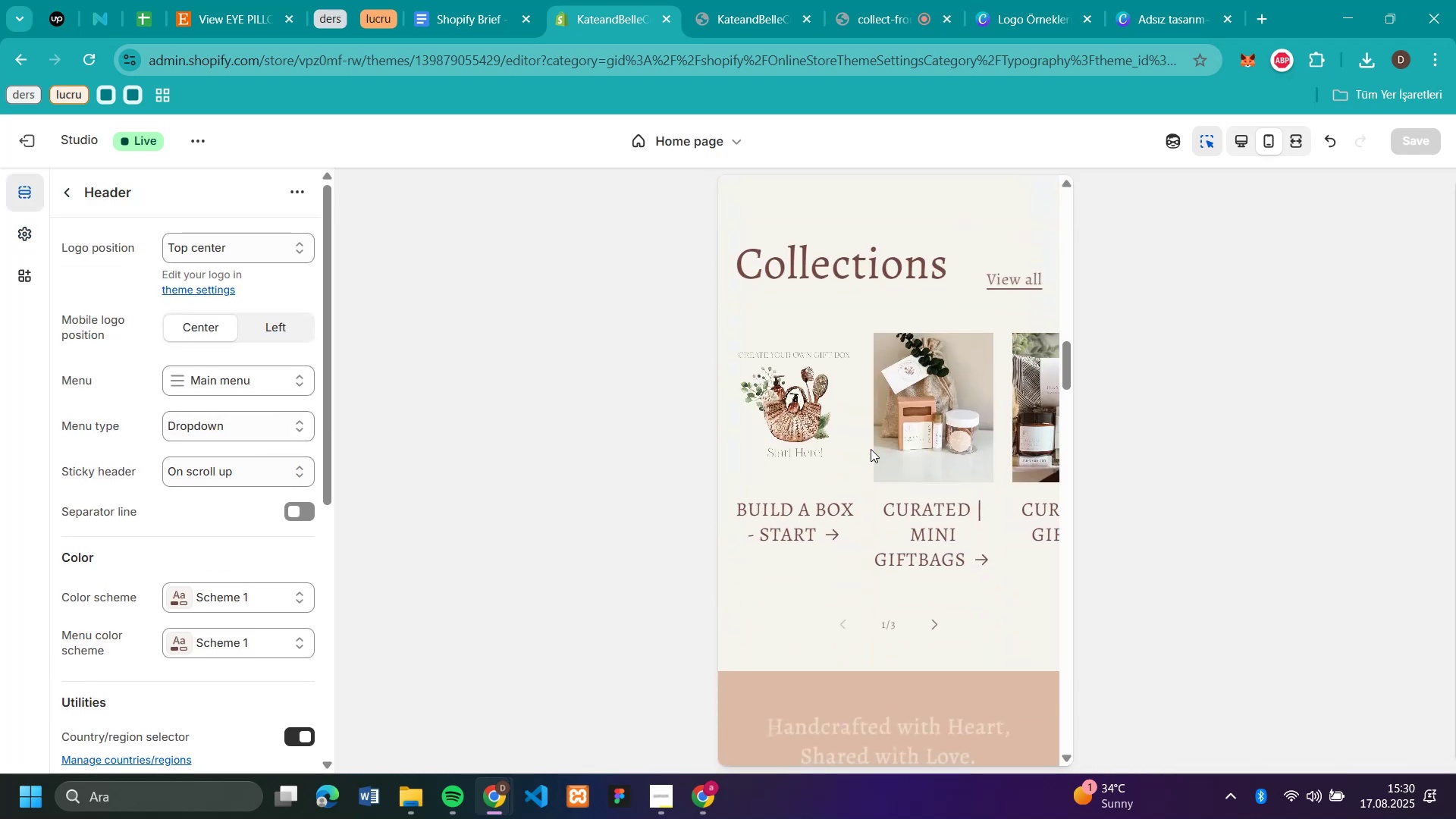 
scroll: coordinate [871, 449], scroll_direction: up, amount: 7.0
 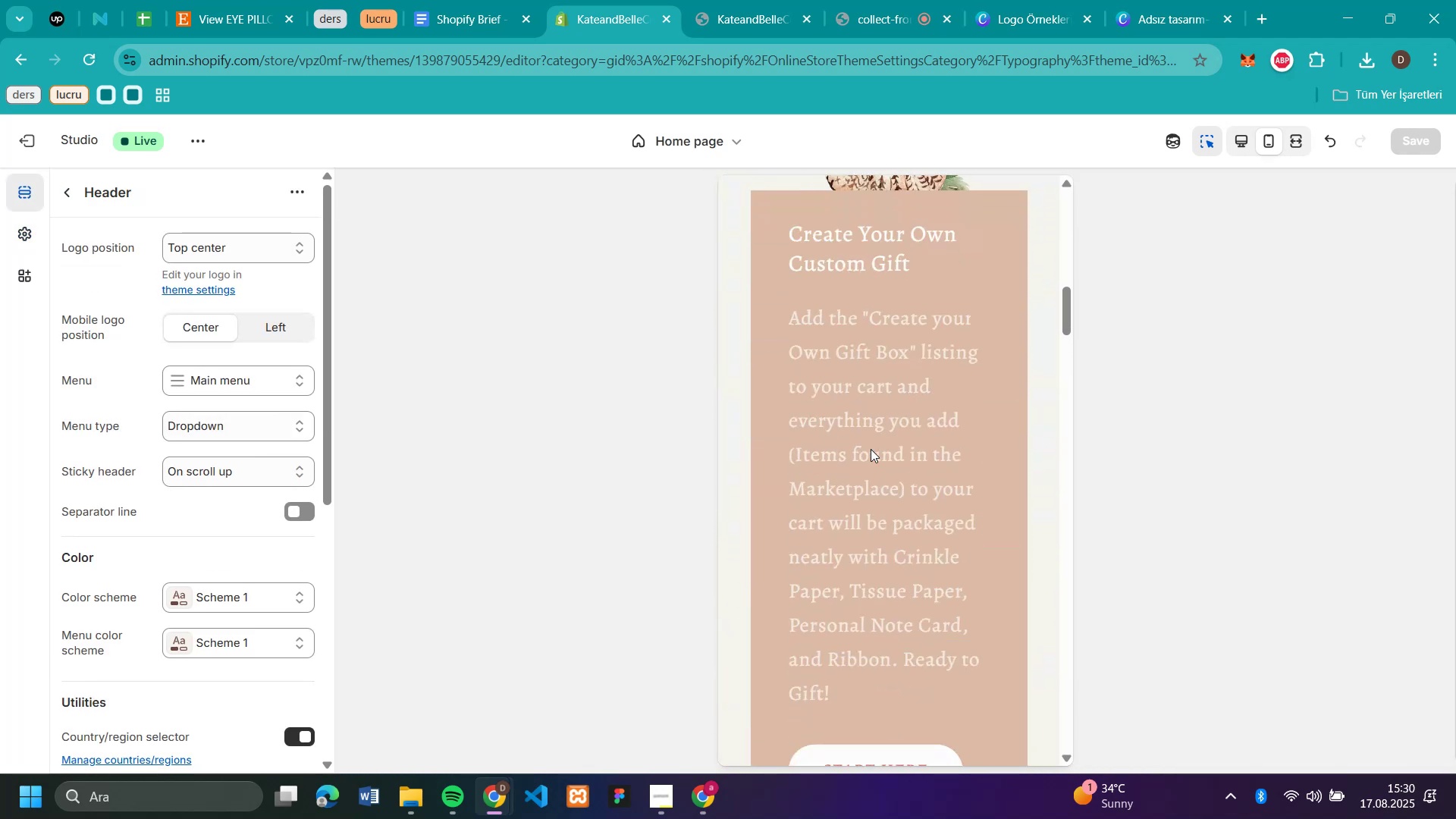 
scroll: coordinate [871, 449], scroll_direction: down, amount: 3.0
 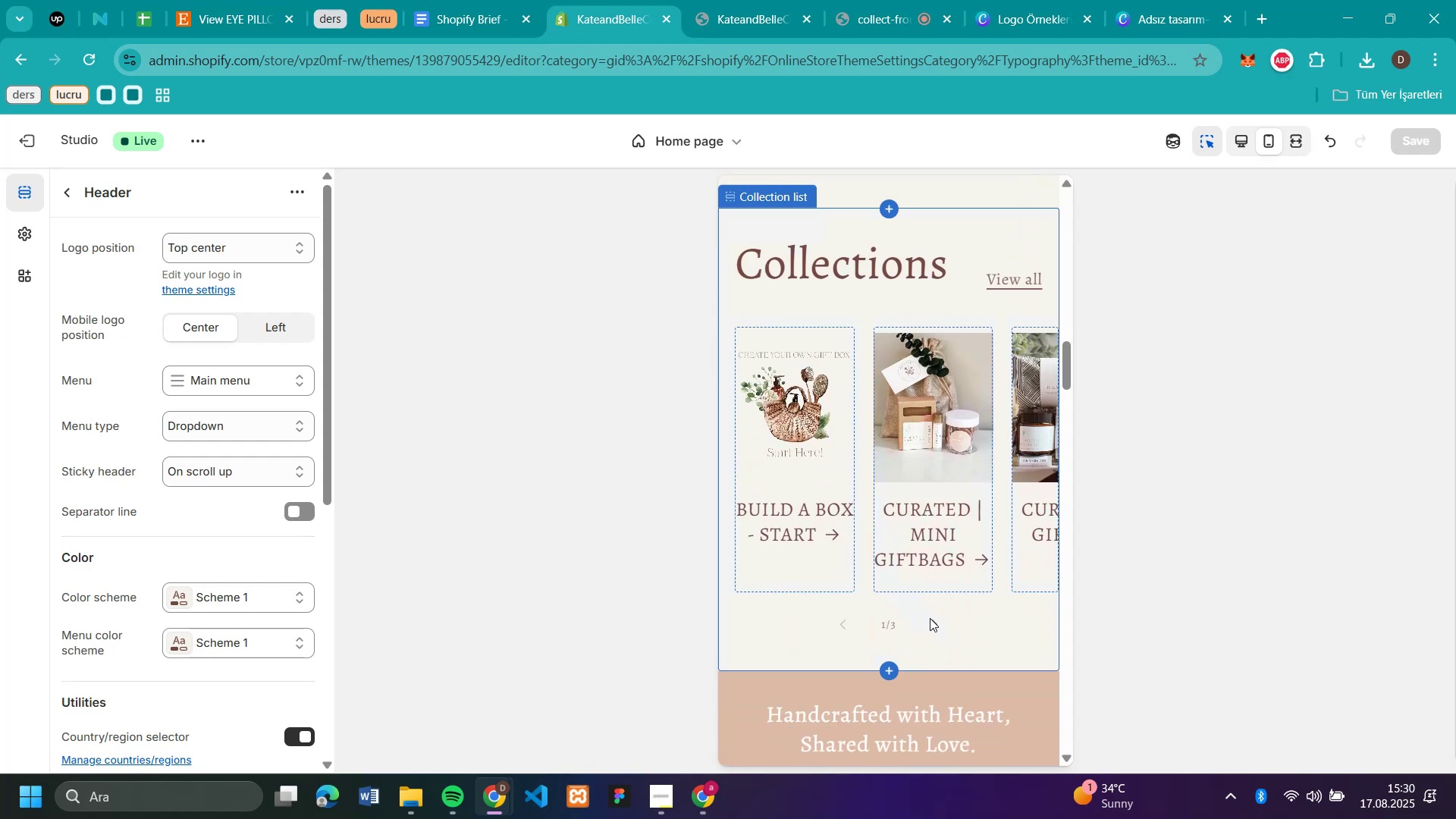 
left_click([934, 627])
 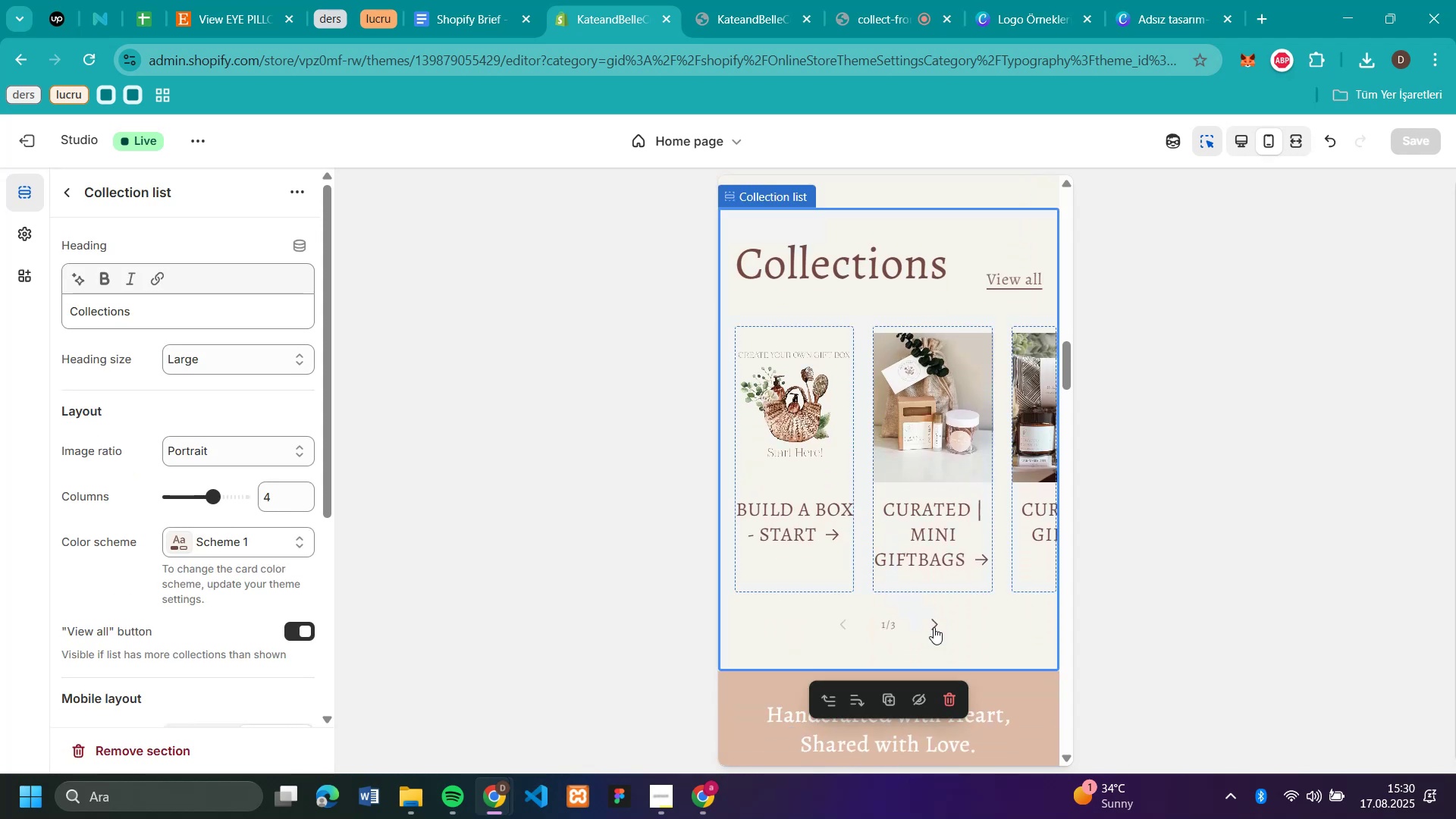 
left_click([934, 627])
 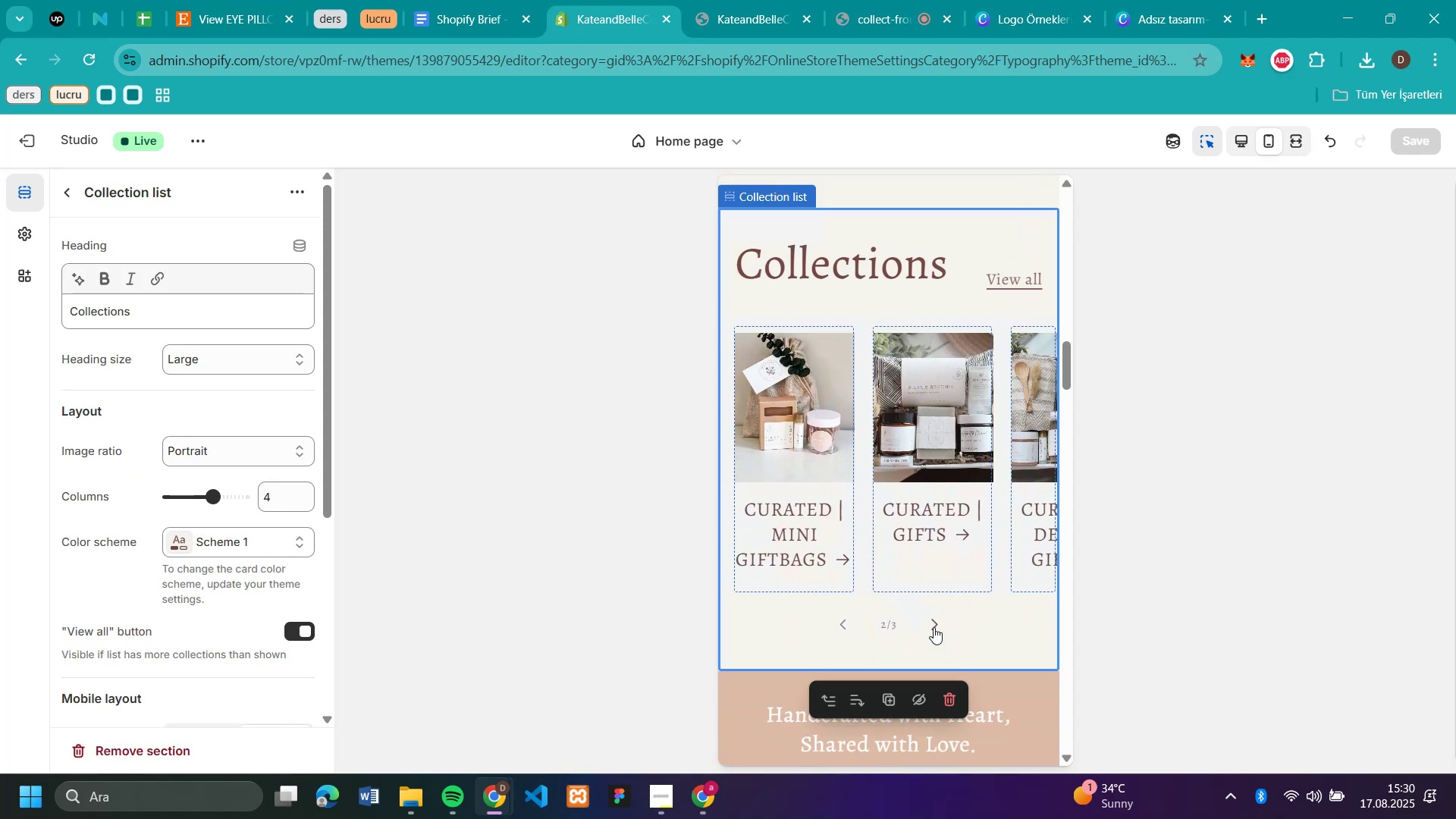 
left_click([934, 627])
 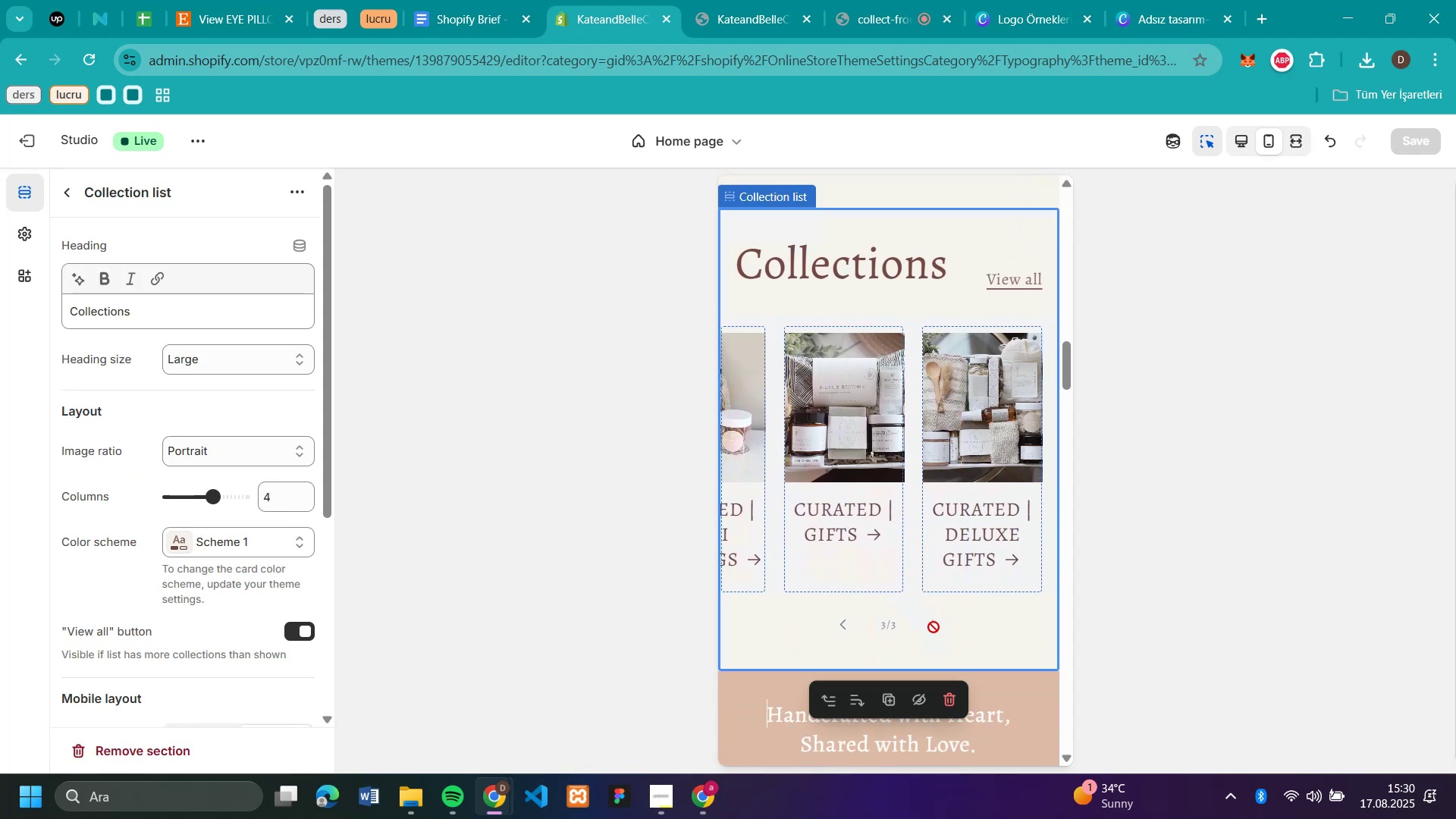 
left_click([934, 627])
 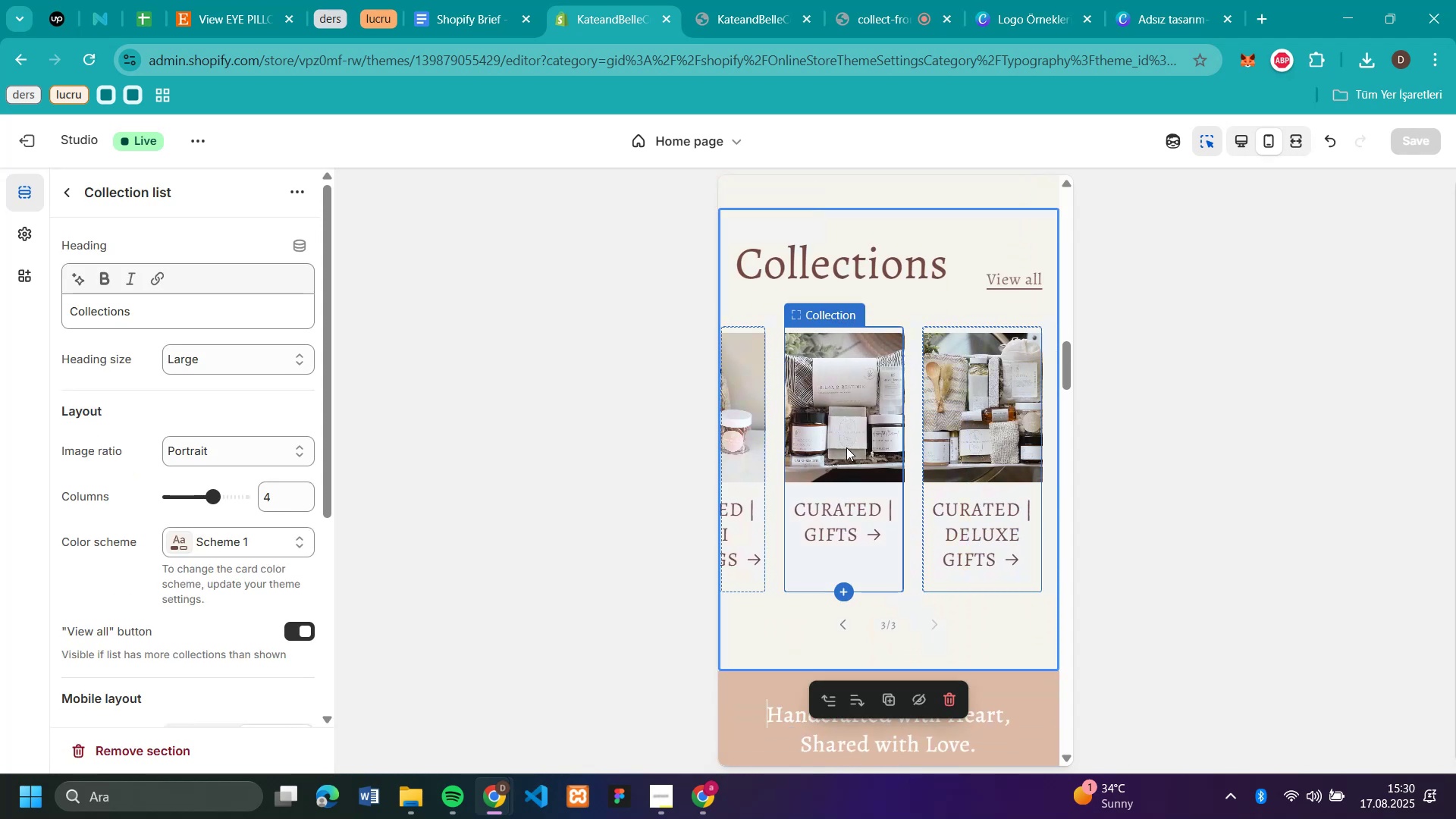 
scroll: coordinate [846, 447], scroll_direction: down, amount: 11.0
 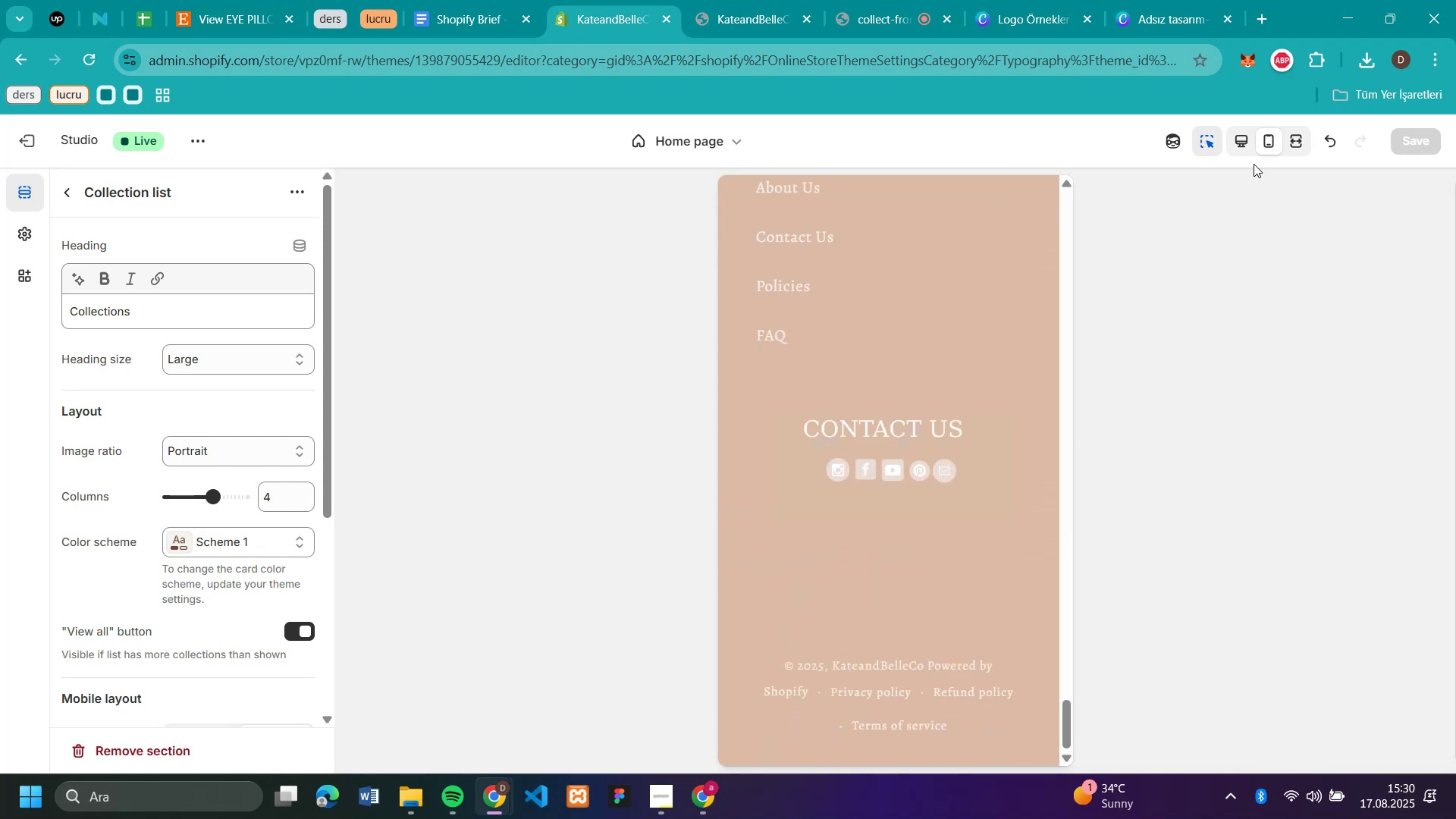 
left_click([1239, 140])
 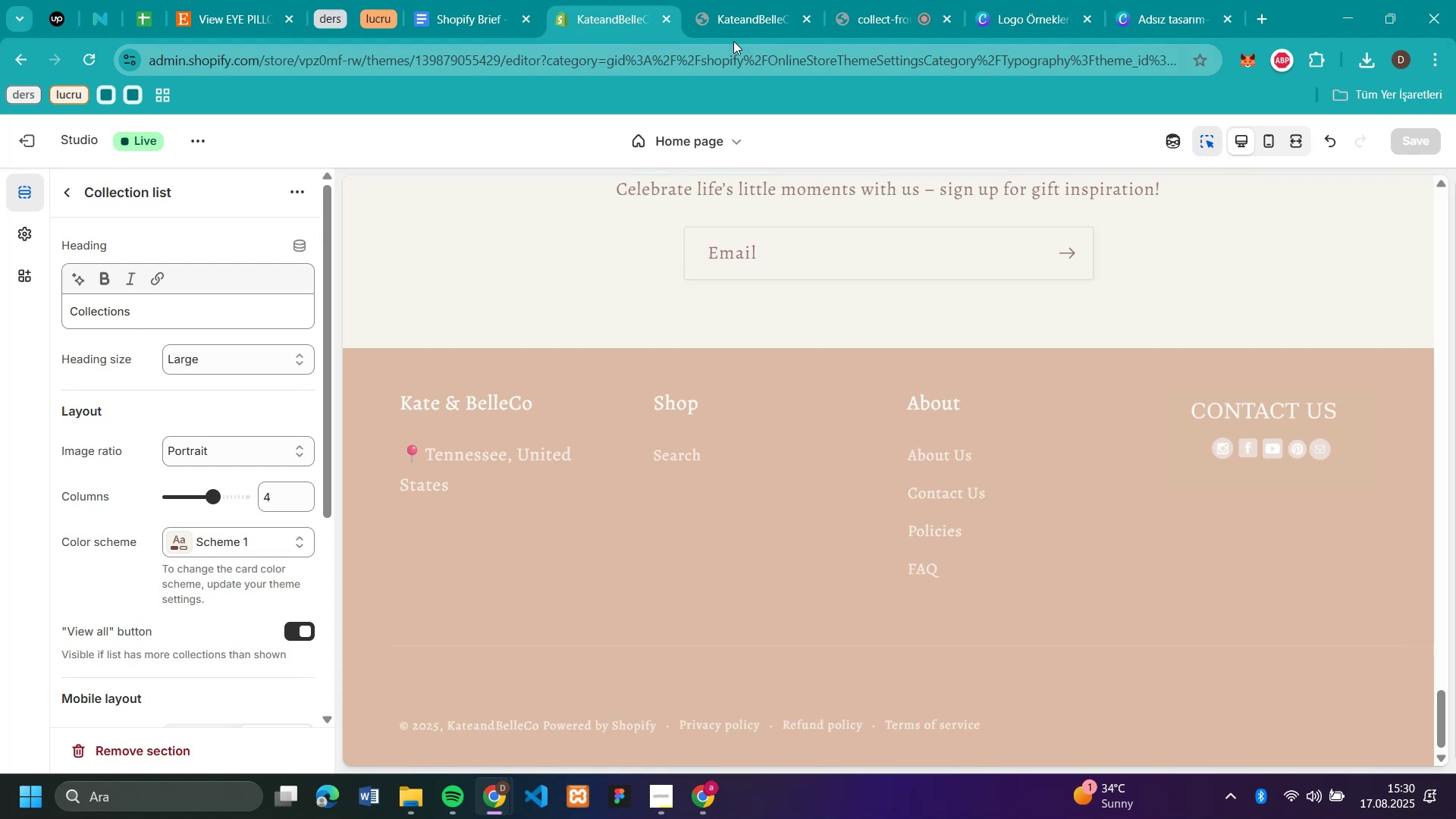 